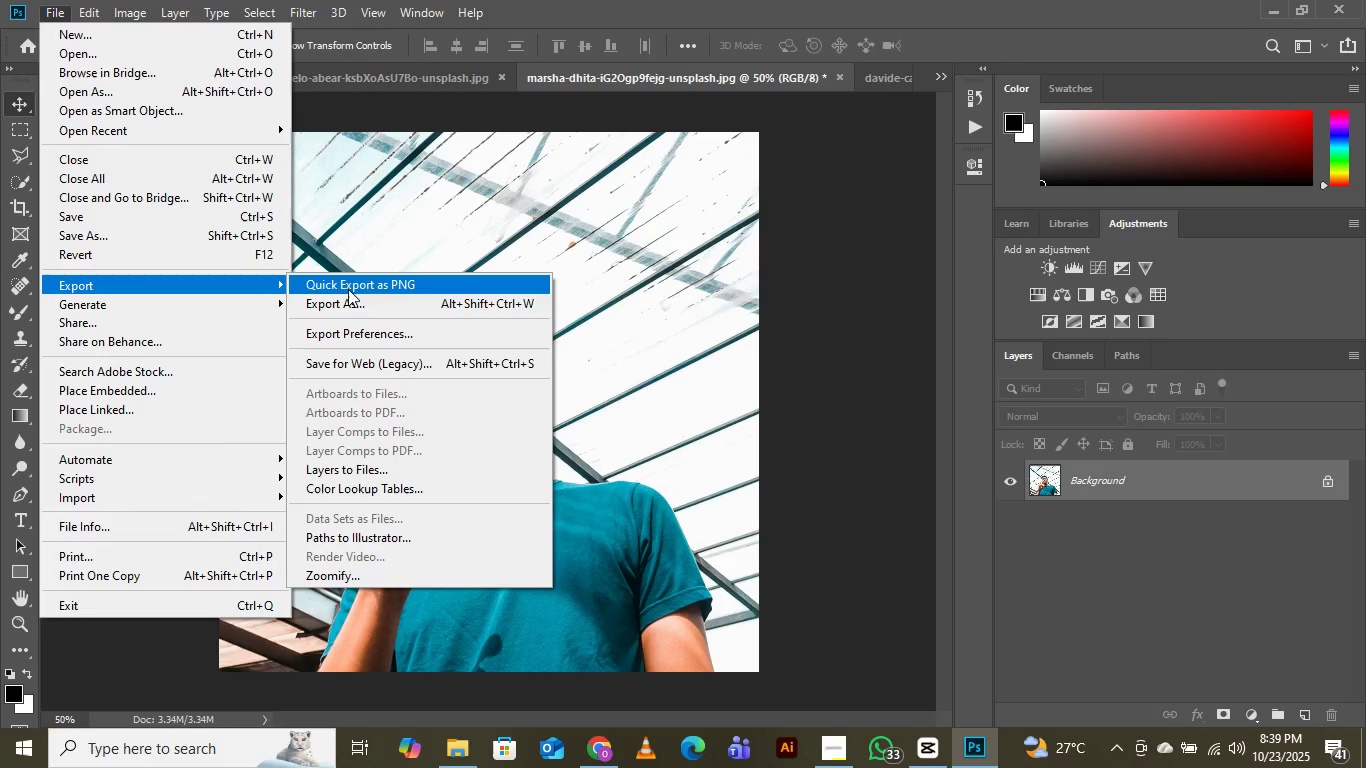 
left_click([384, 300])
 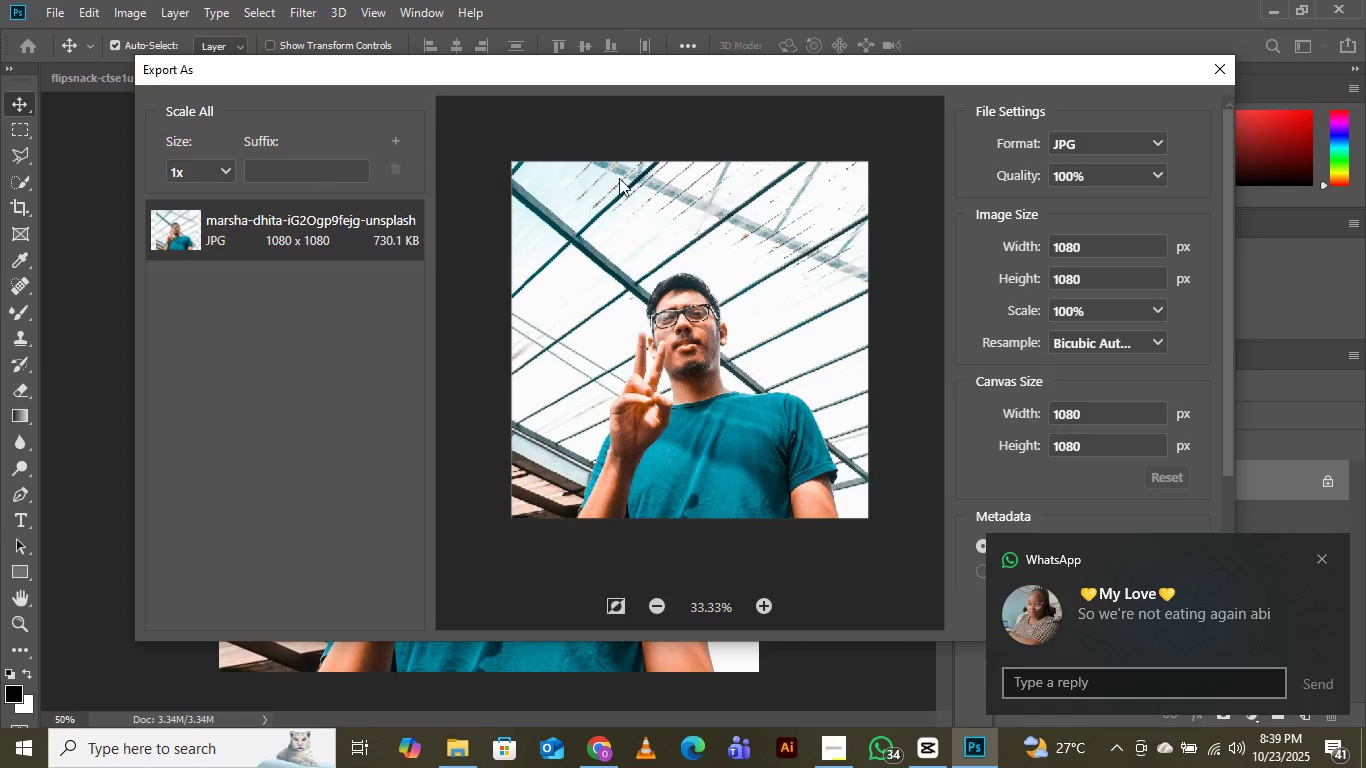 
wait(7.53)
 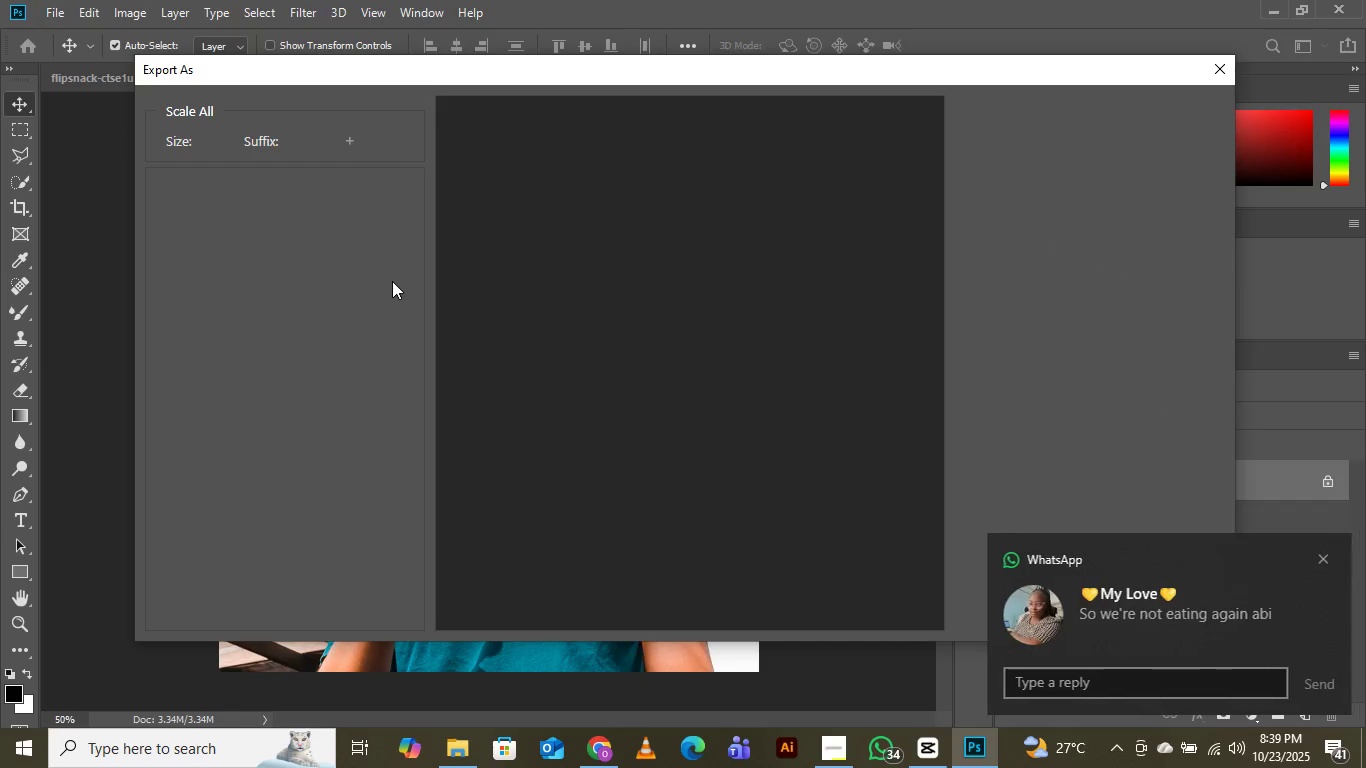 
left_click([1324, 559])
 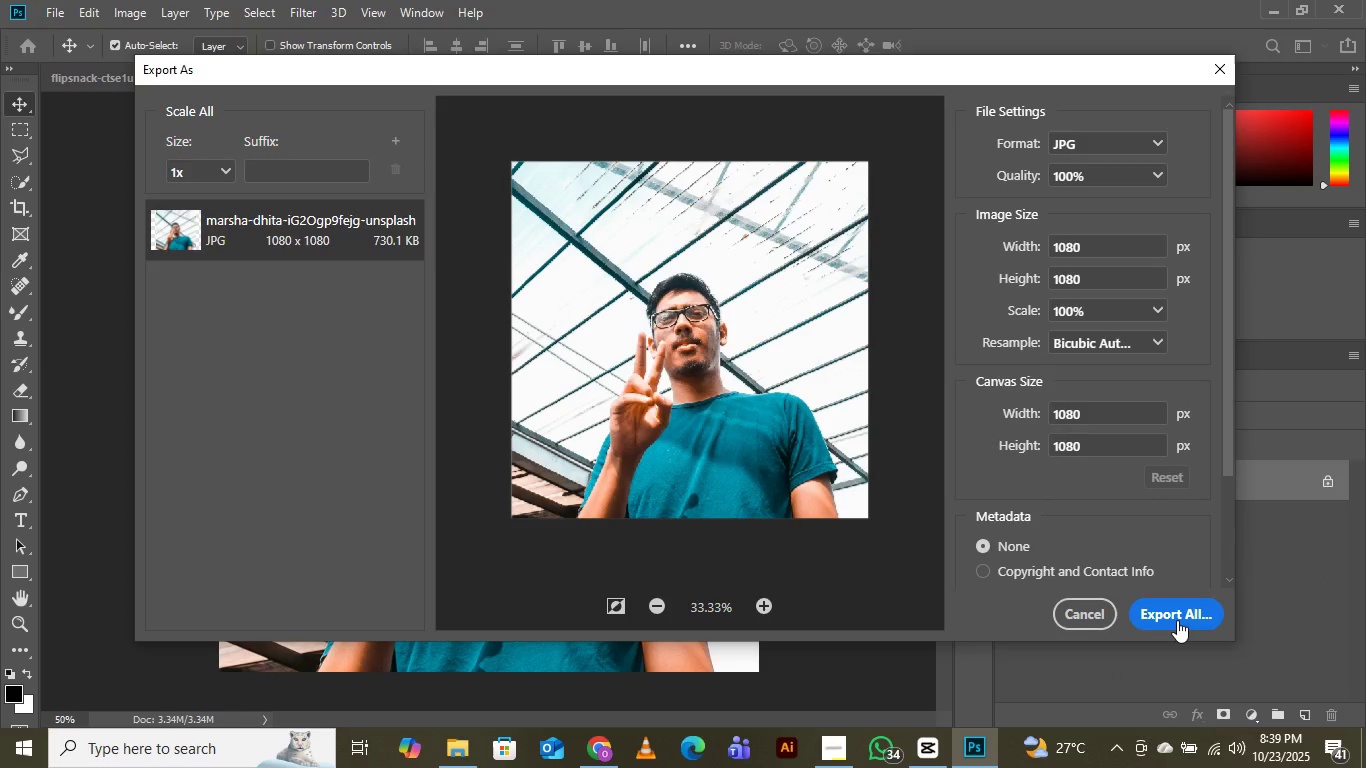 
left_click([1177, 620])
 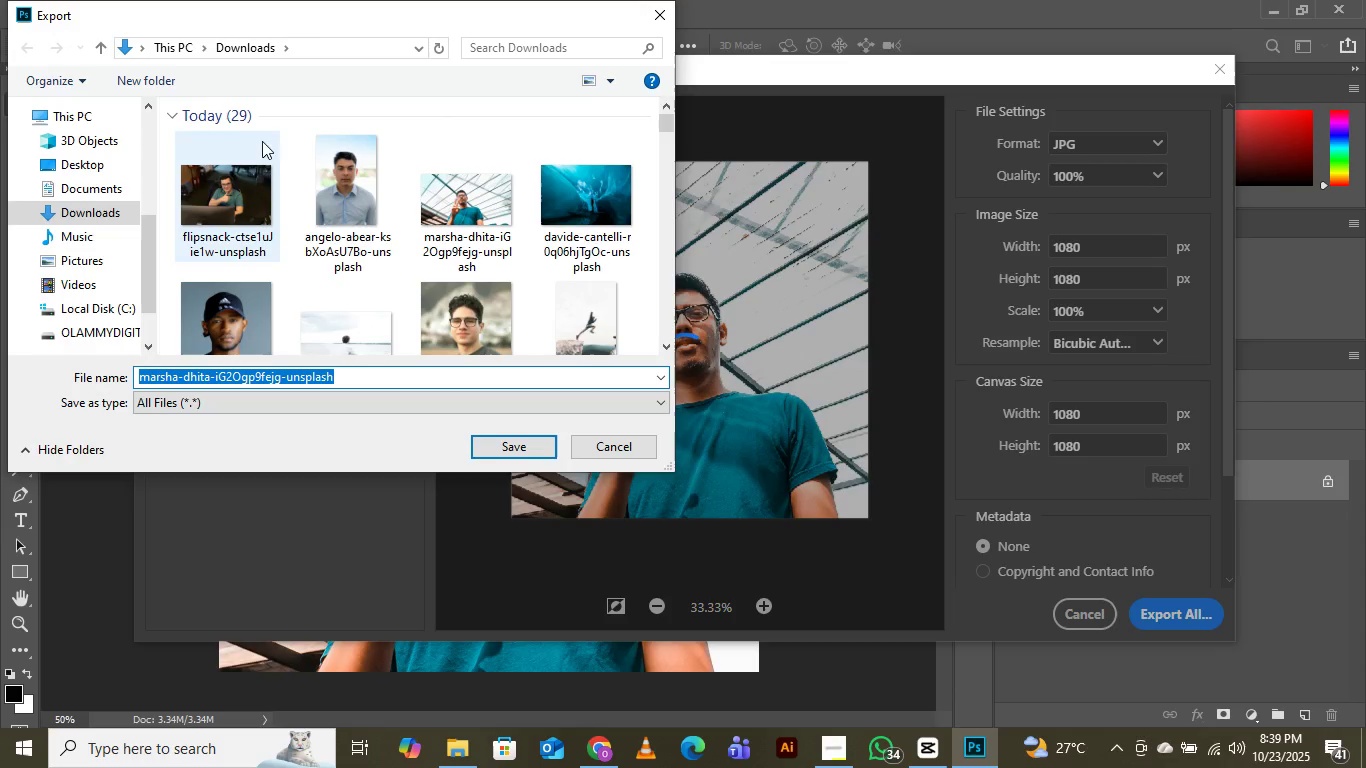 
scroll: coordinate [323, 195], scroll_direction: down, amount: 1.0
 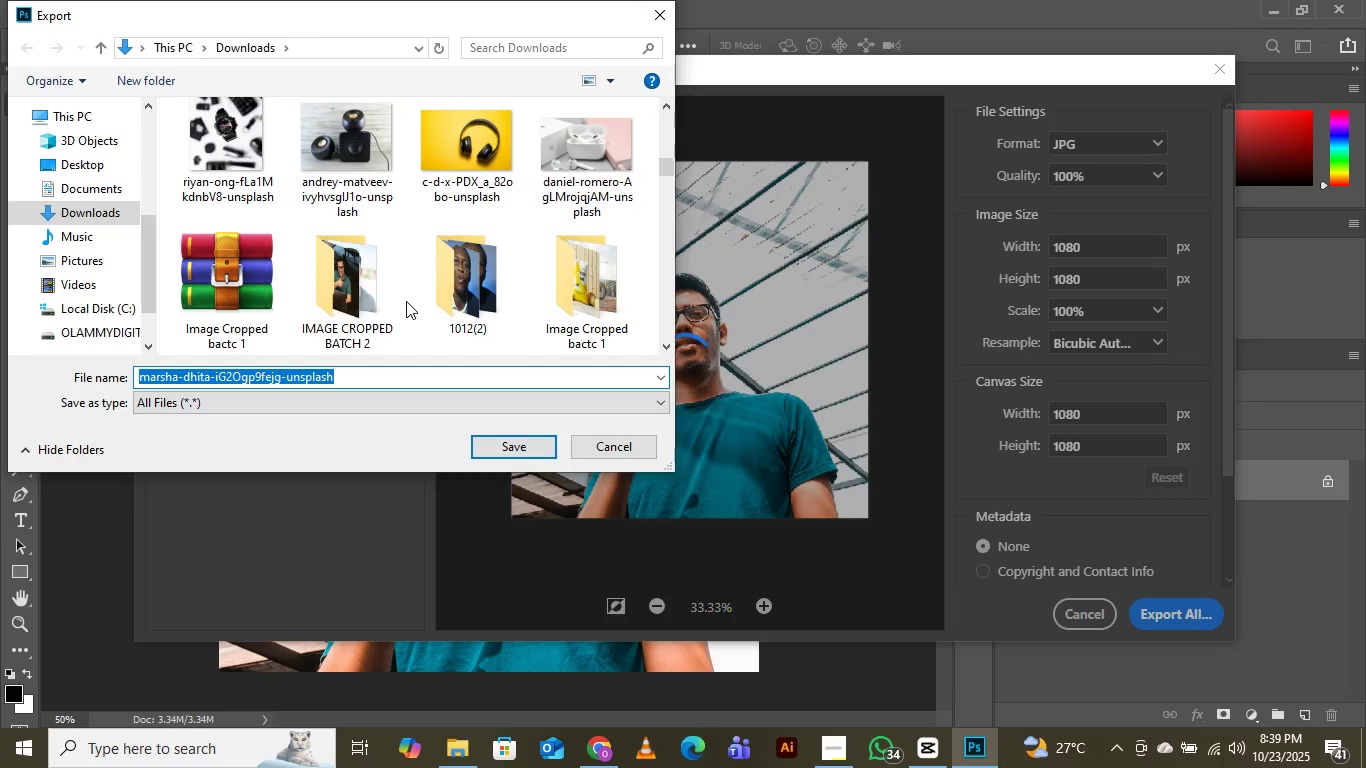 
double_click([350, 276])
 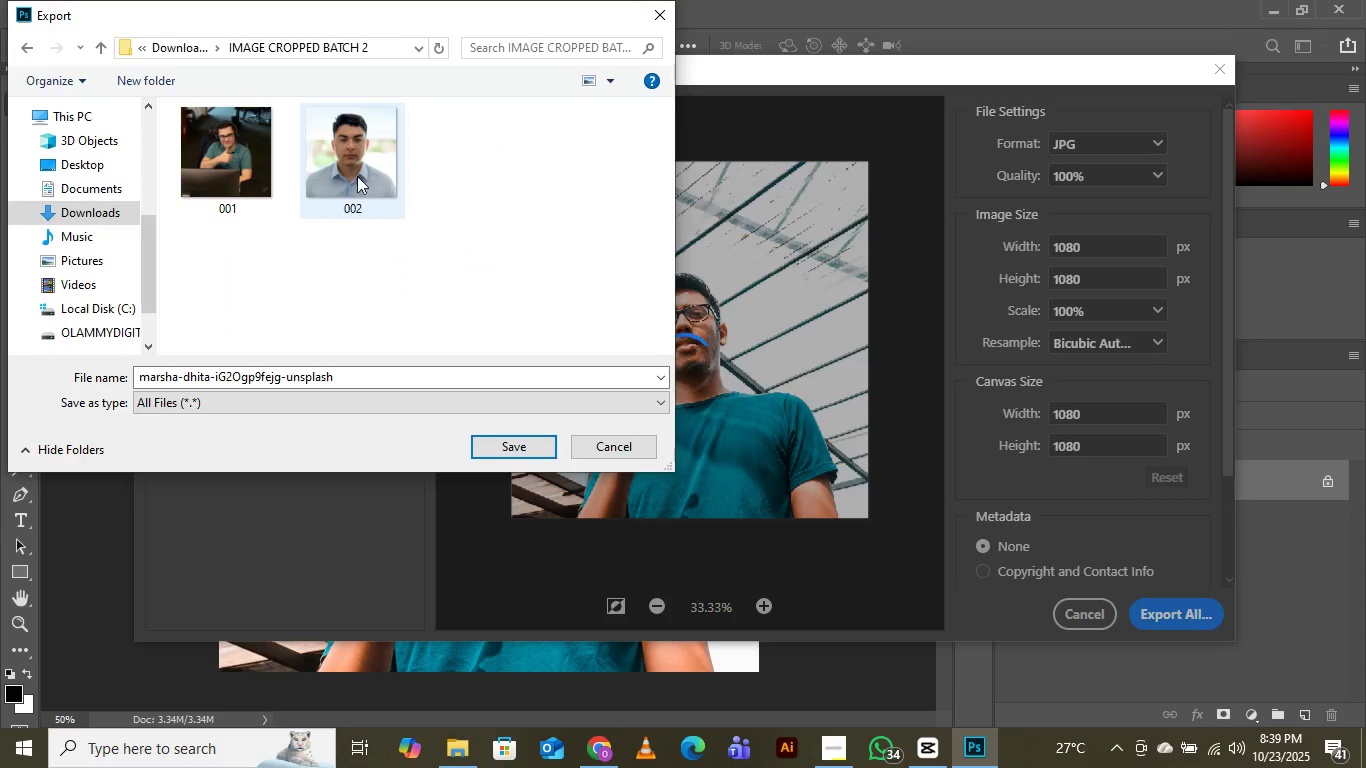 
left_click([359, 169])
 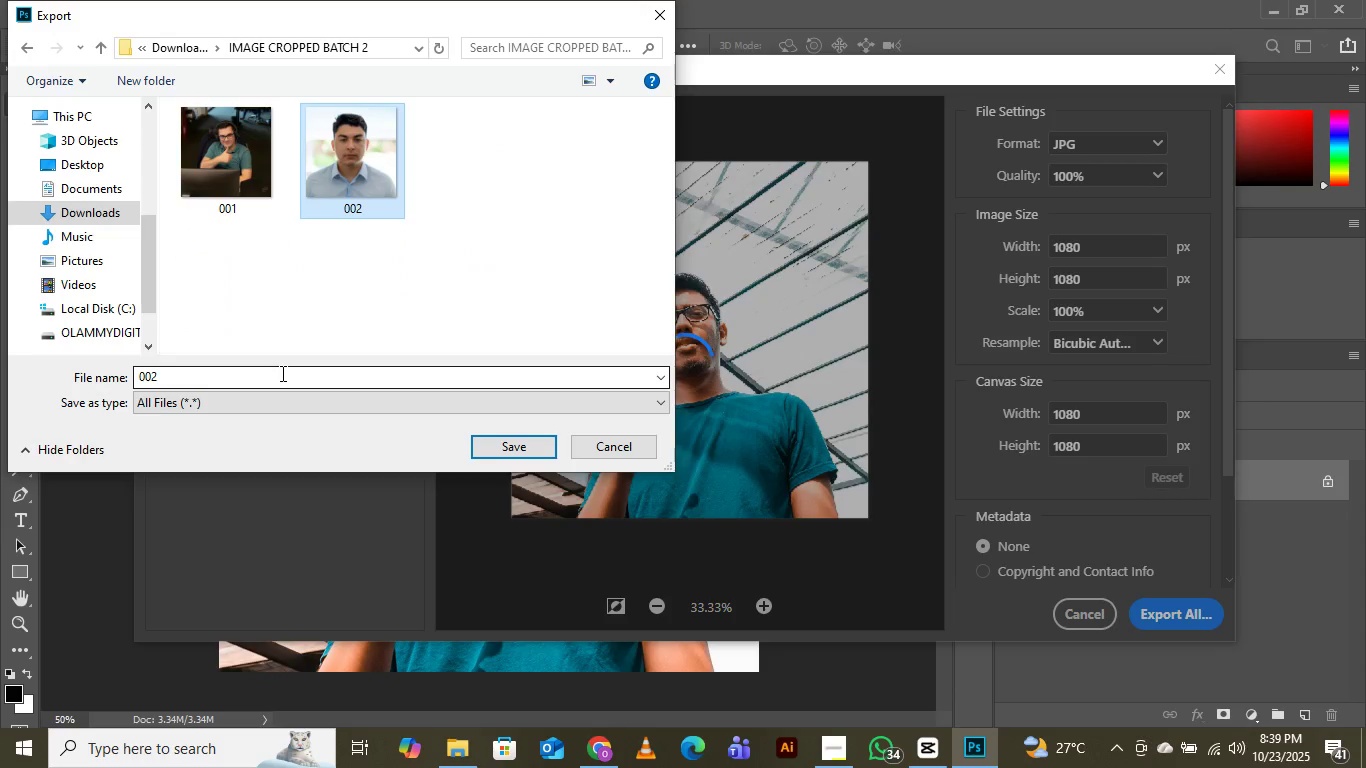 
left_click([281, 373])
 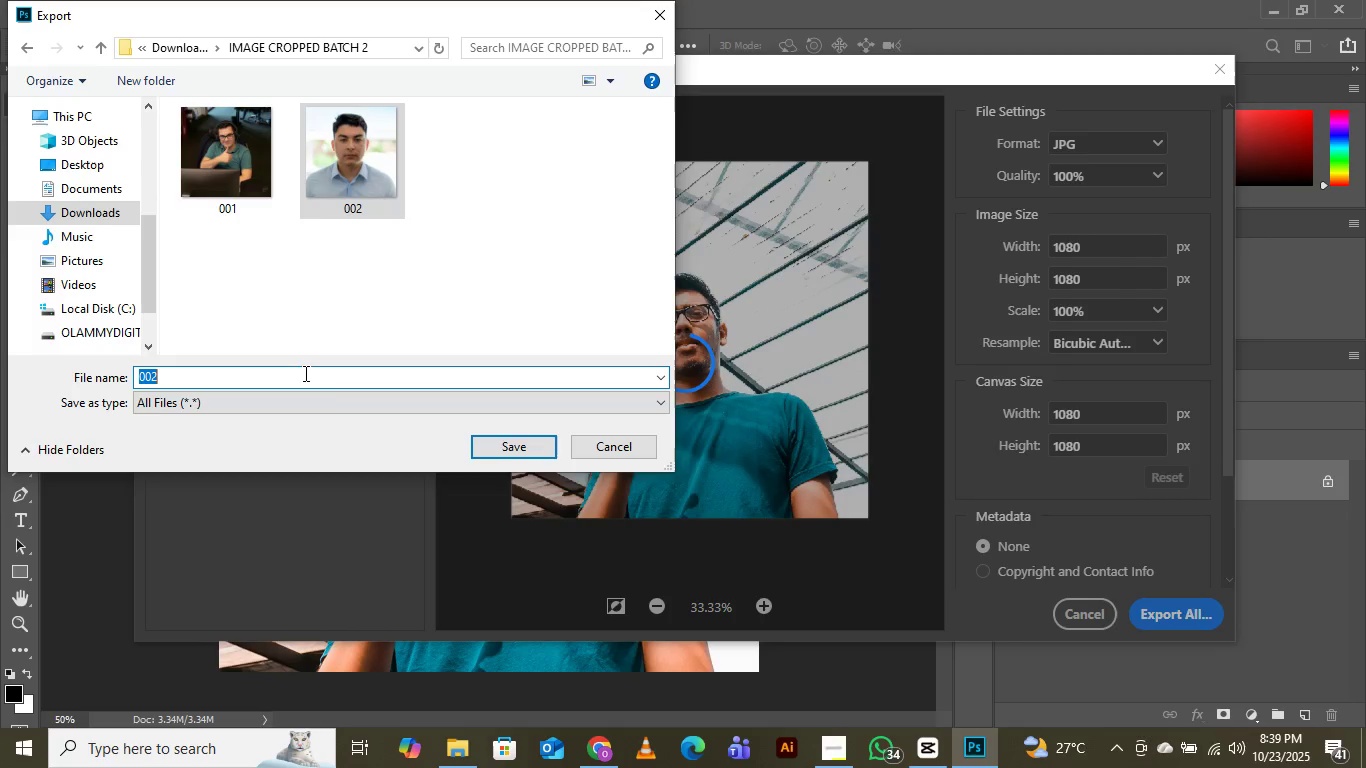 
key(ArrowRight)
 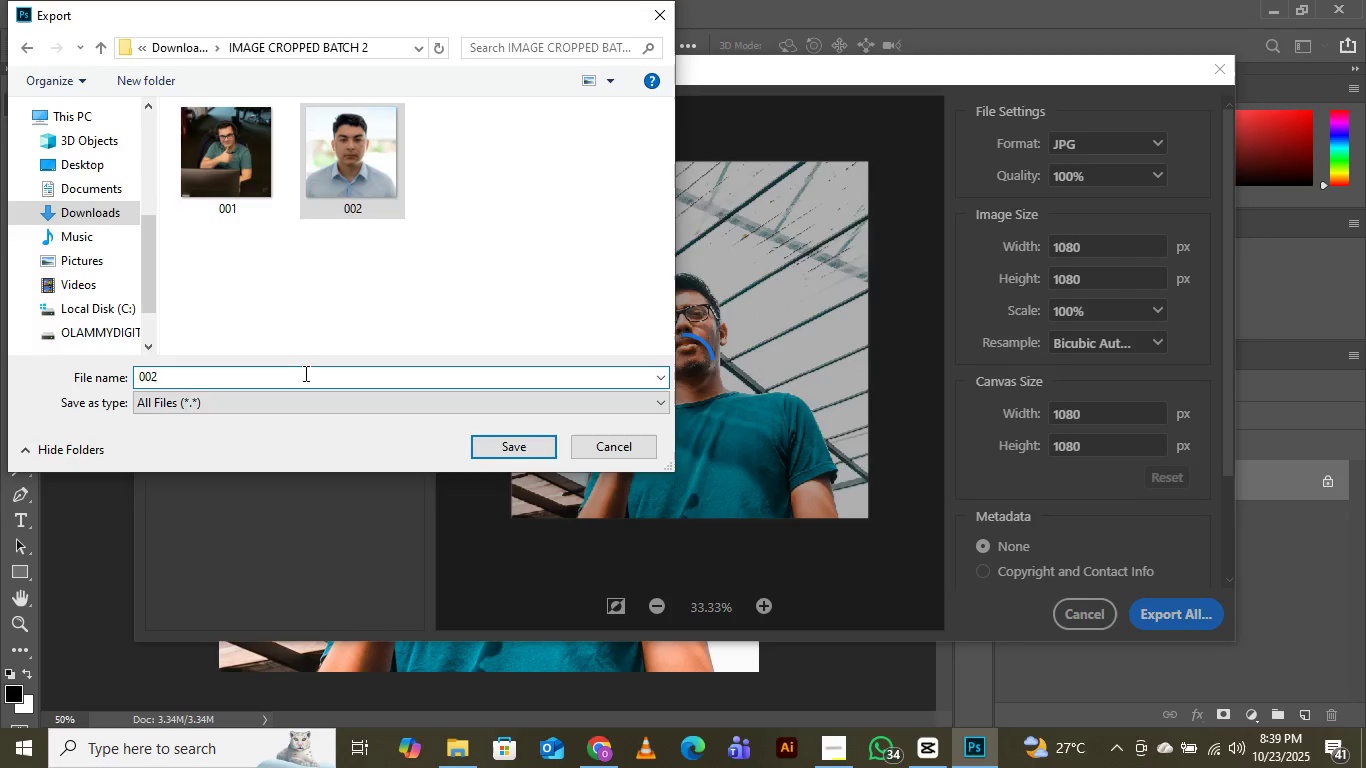 
key(Backspace)
 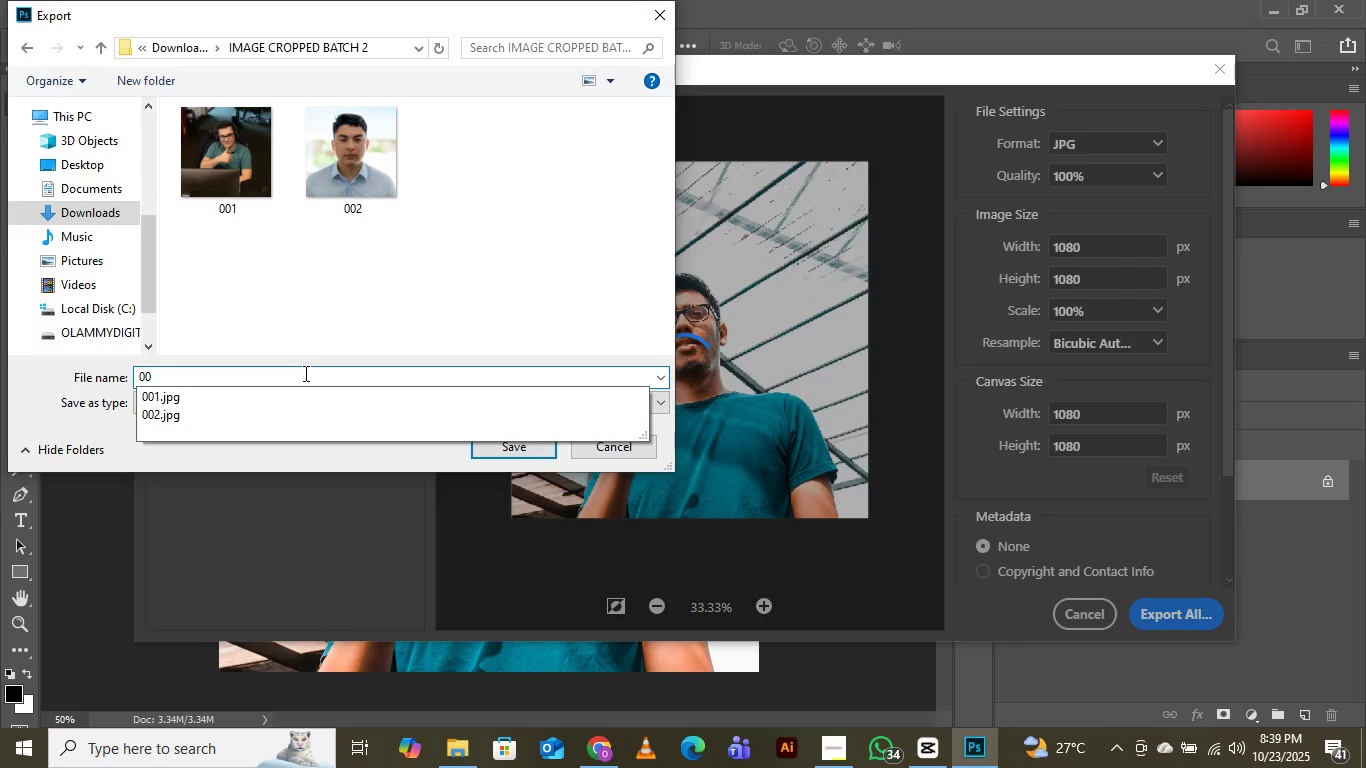 
key(3)
 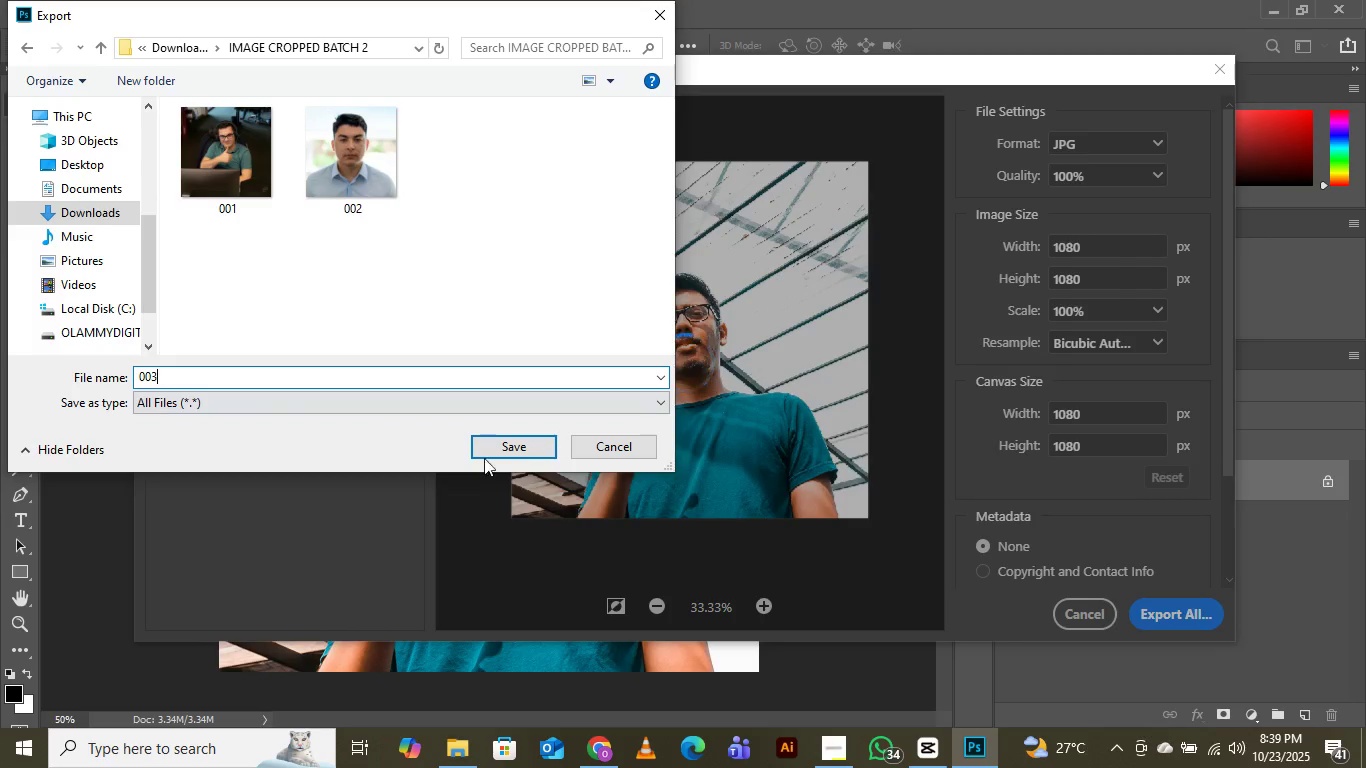 
left_click([523, 437])
 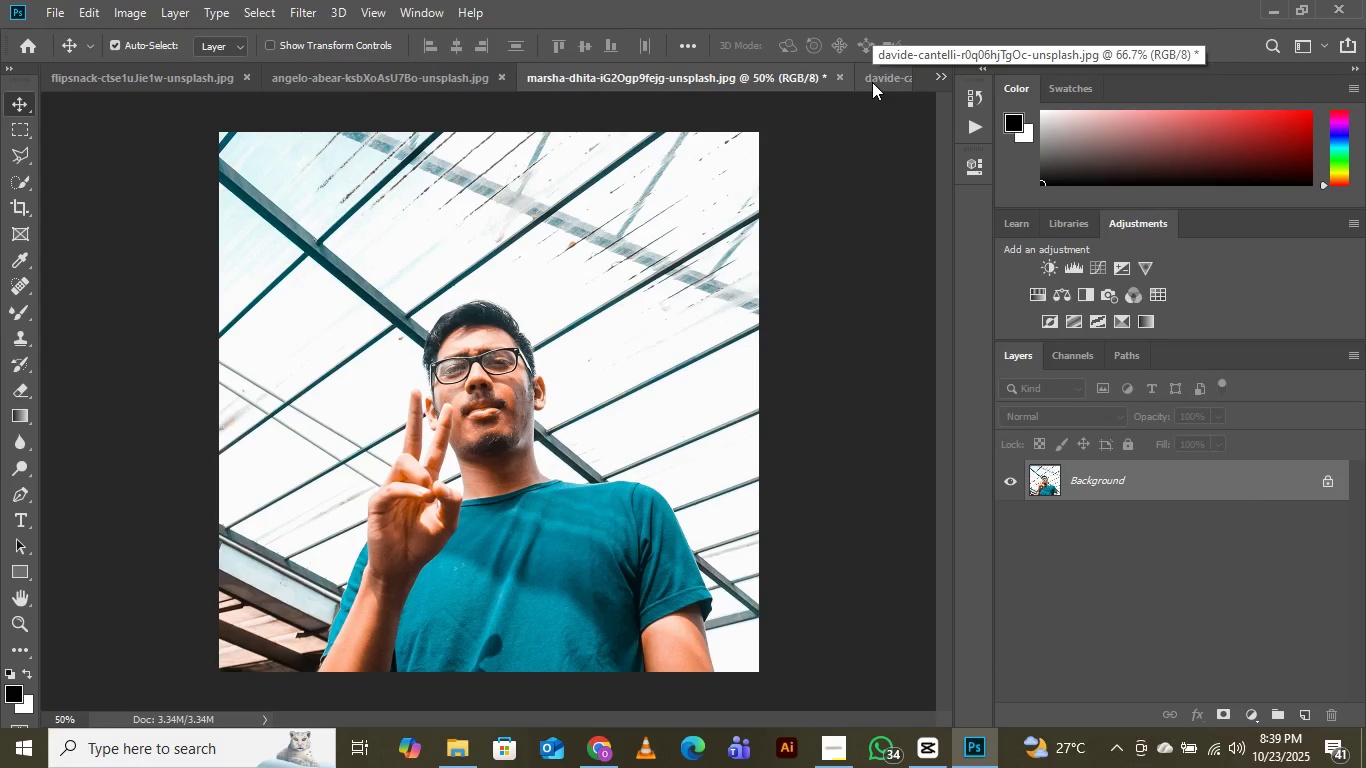 
wait(5.71)
 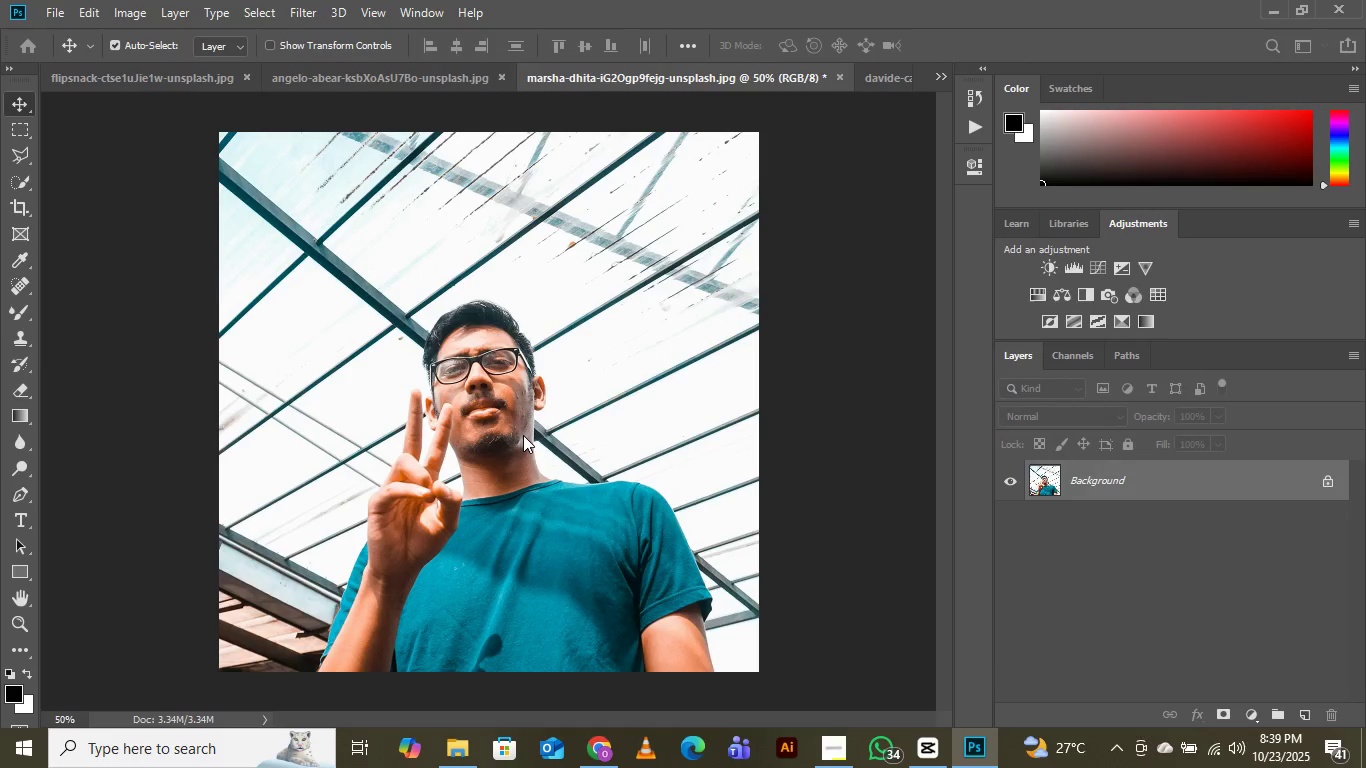 
left_click([872, 82])
 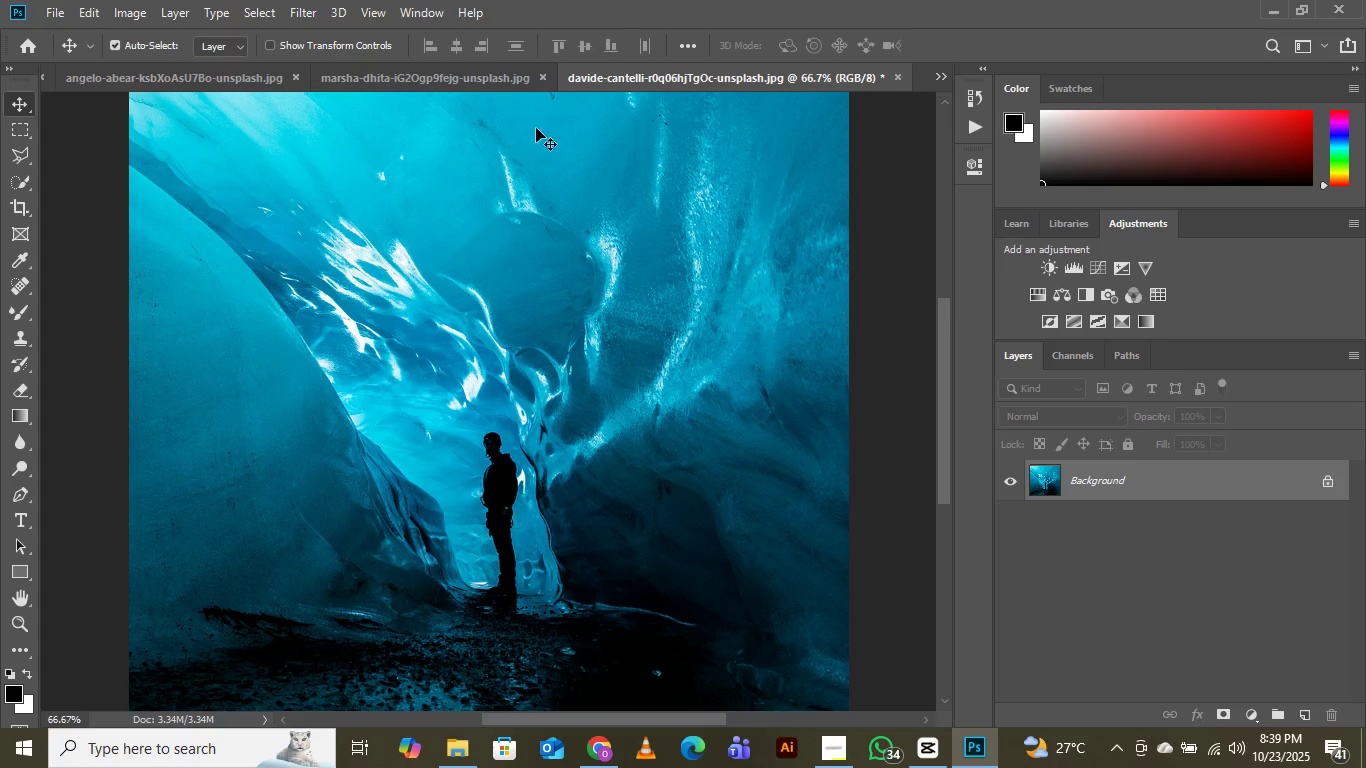 
left_click([54, 9])
 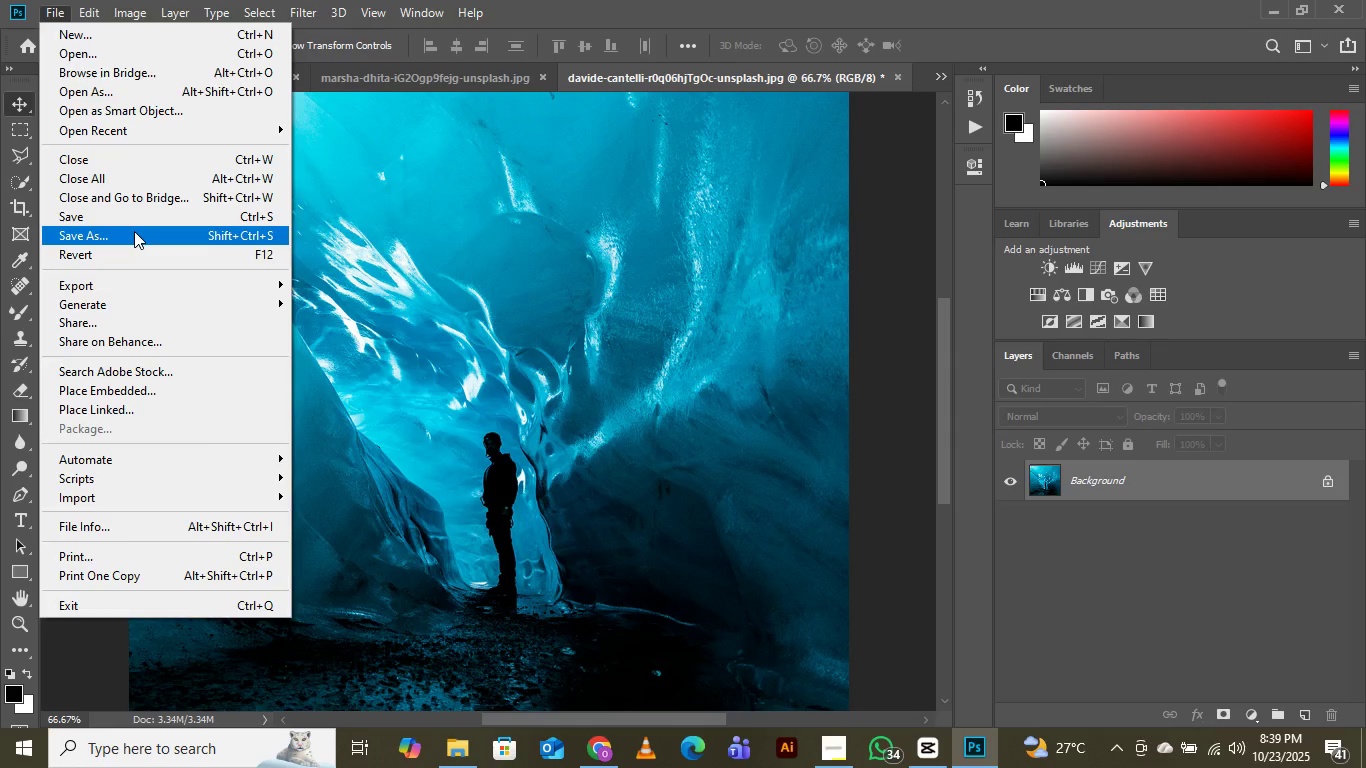 
wait(12.37)
 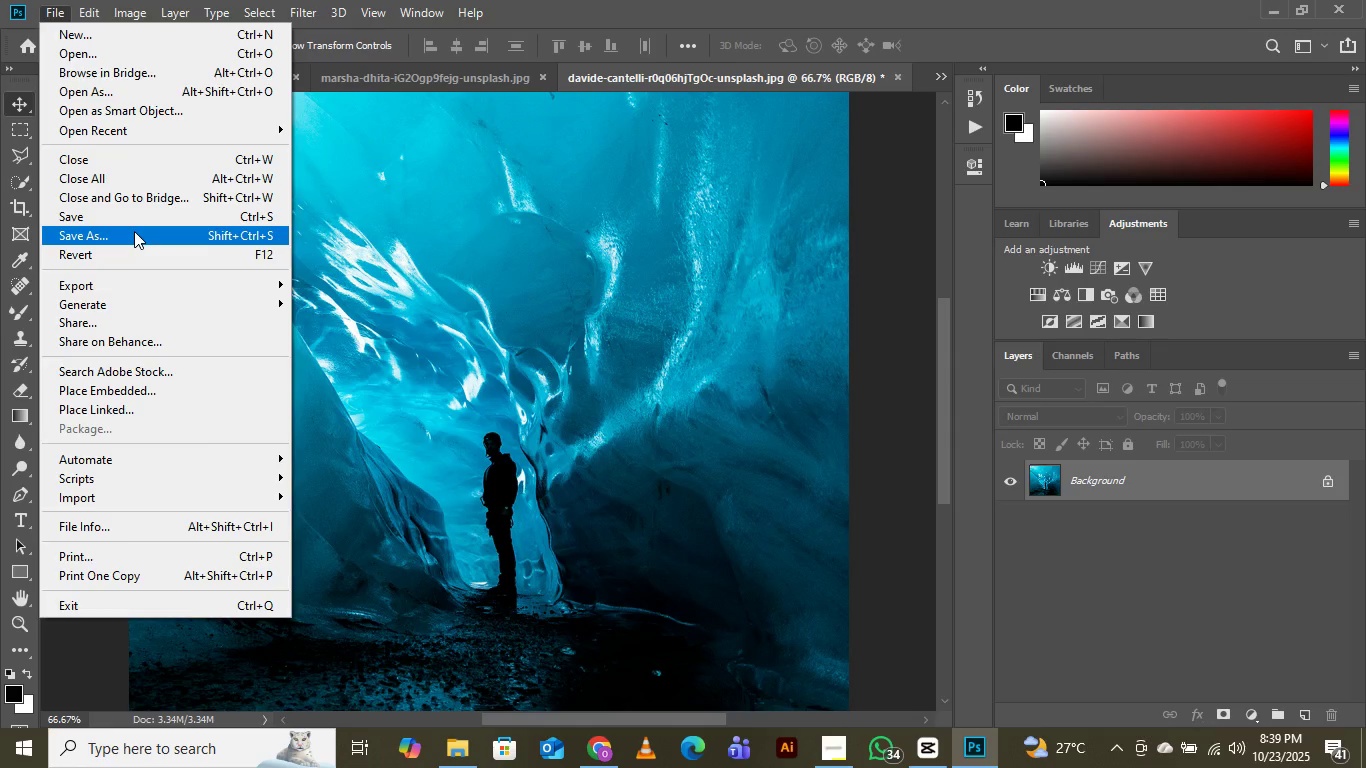 
left_click([353, 301])
 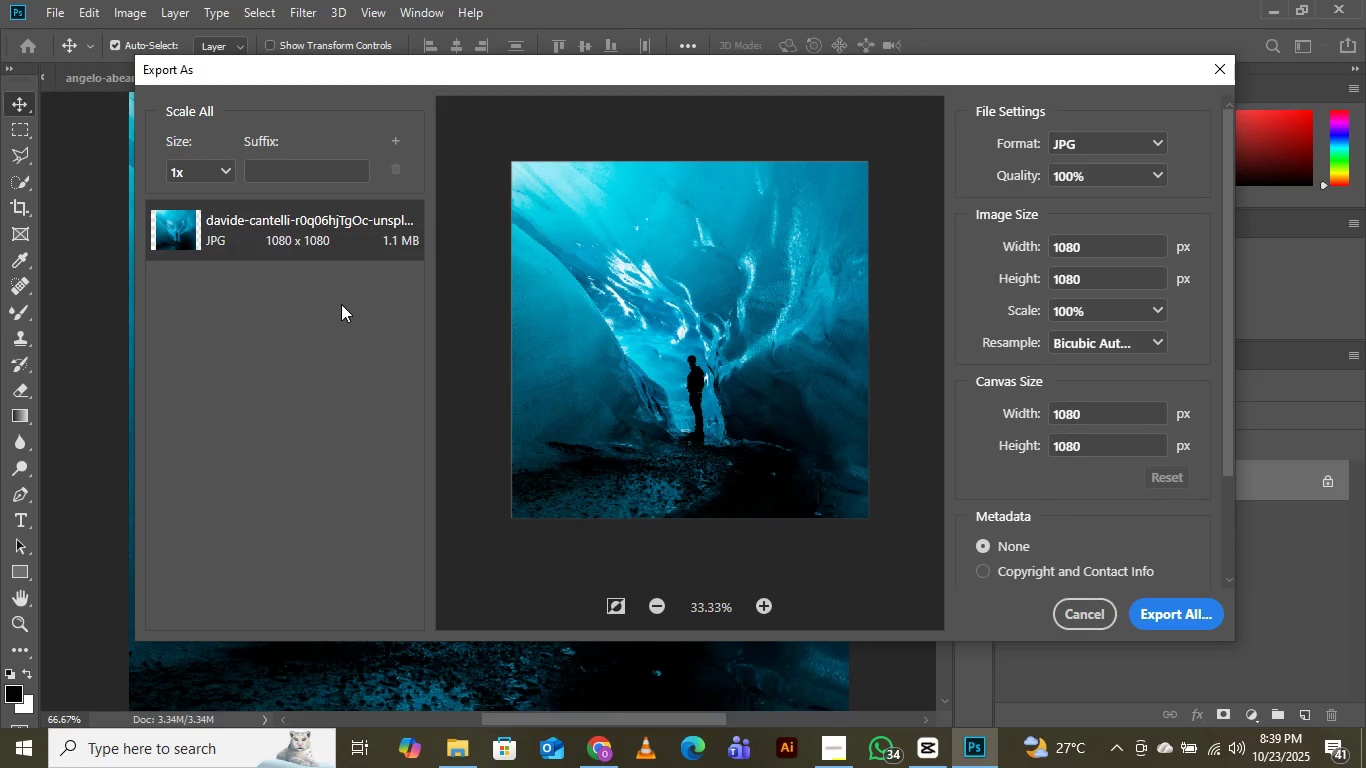 
wait(10.58)
 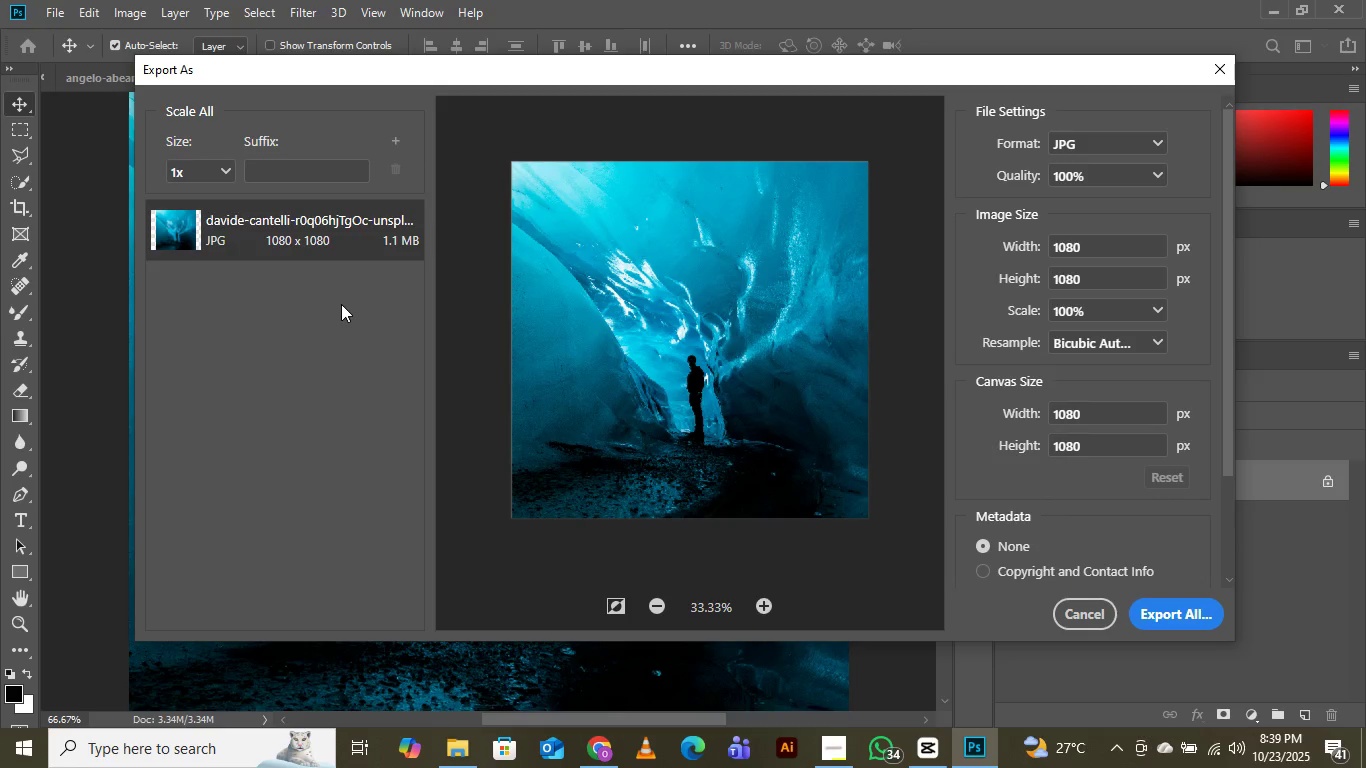 
left_click([1173, 617])
 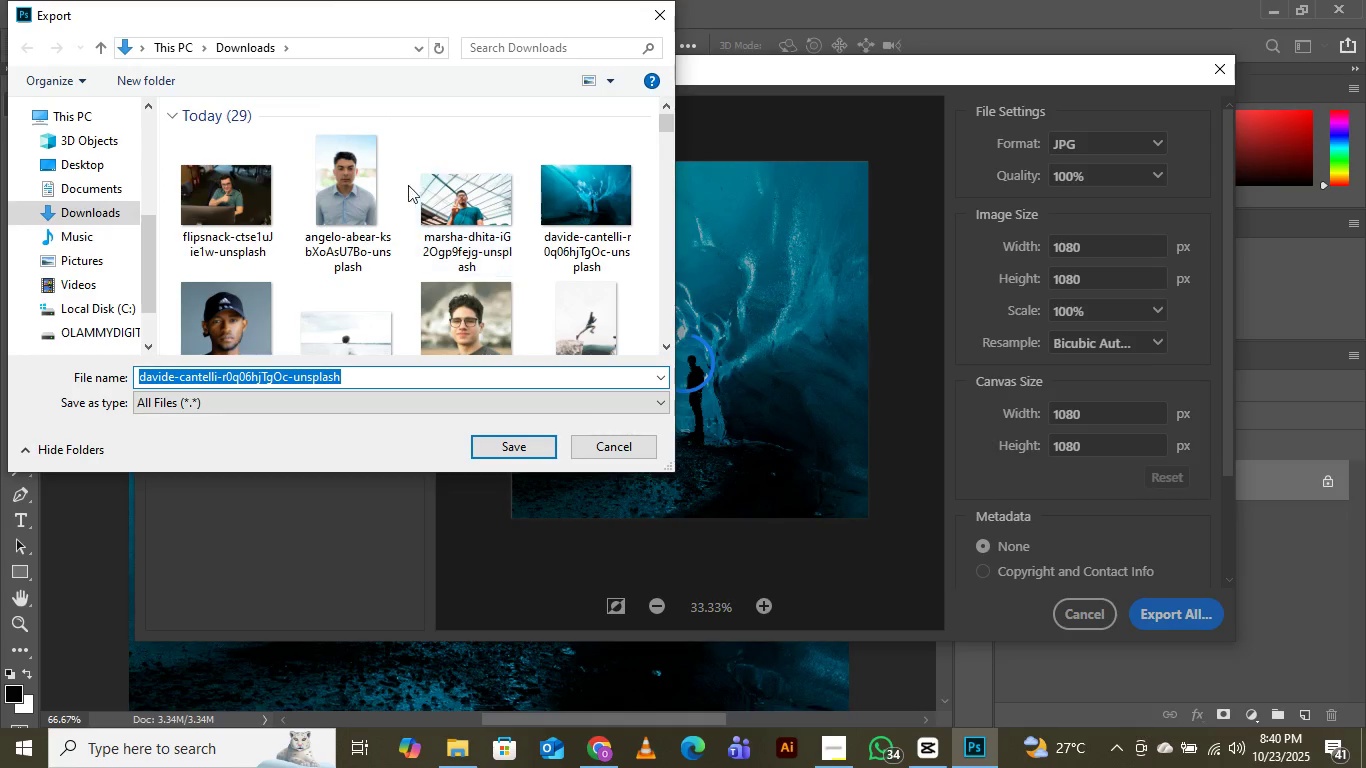 
scroll: coordinate [452, 228], scroll_direction: down, amount: 6.0
 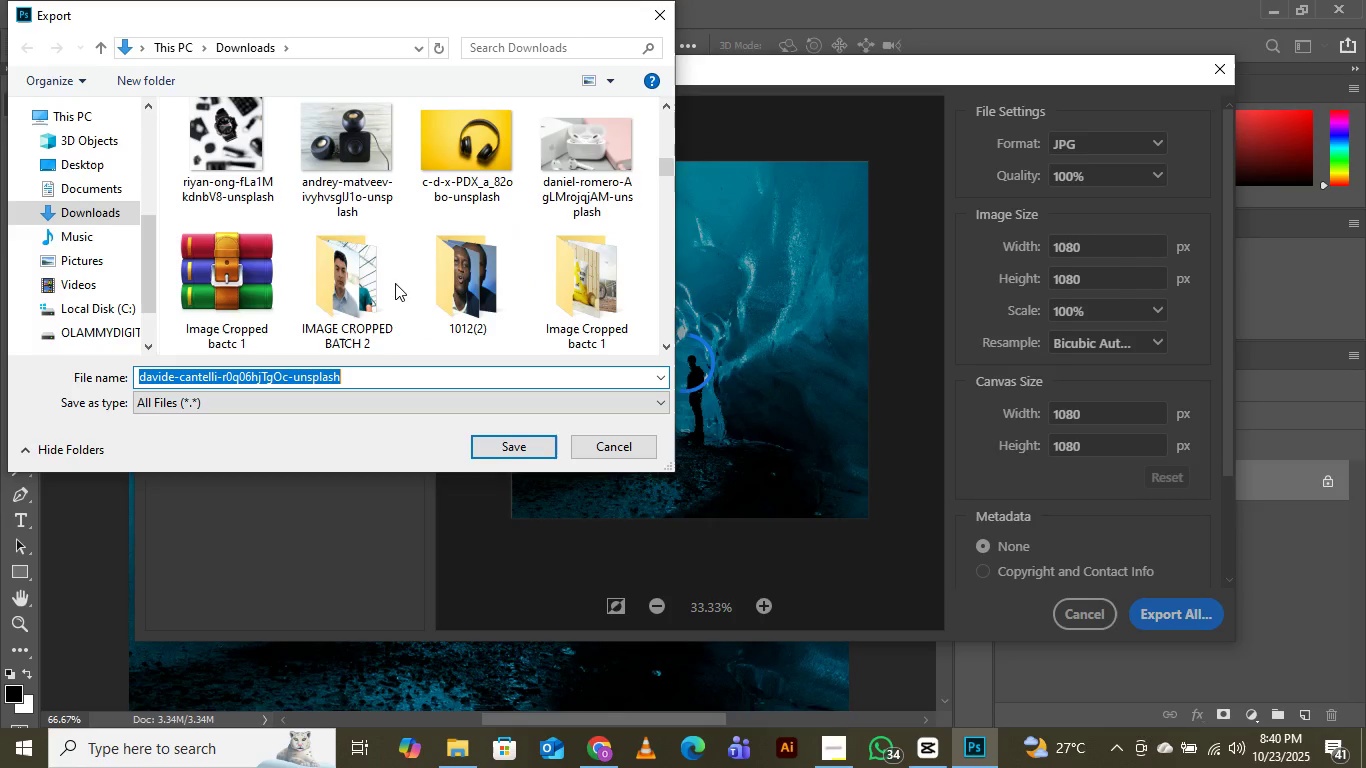 
double_click([355, 283])
 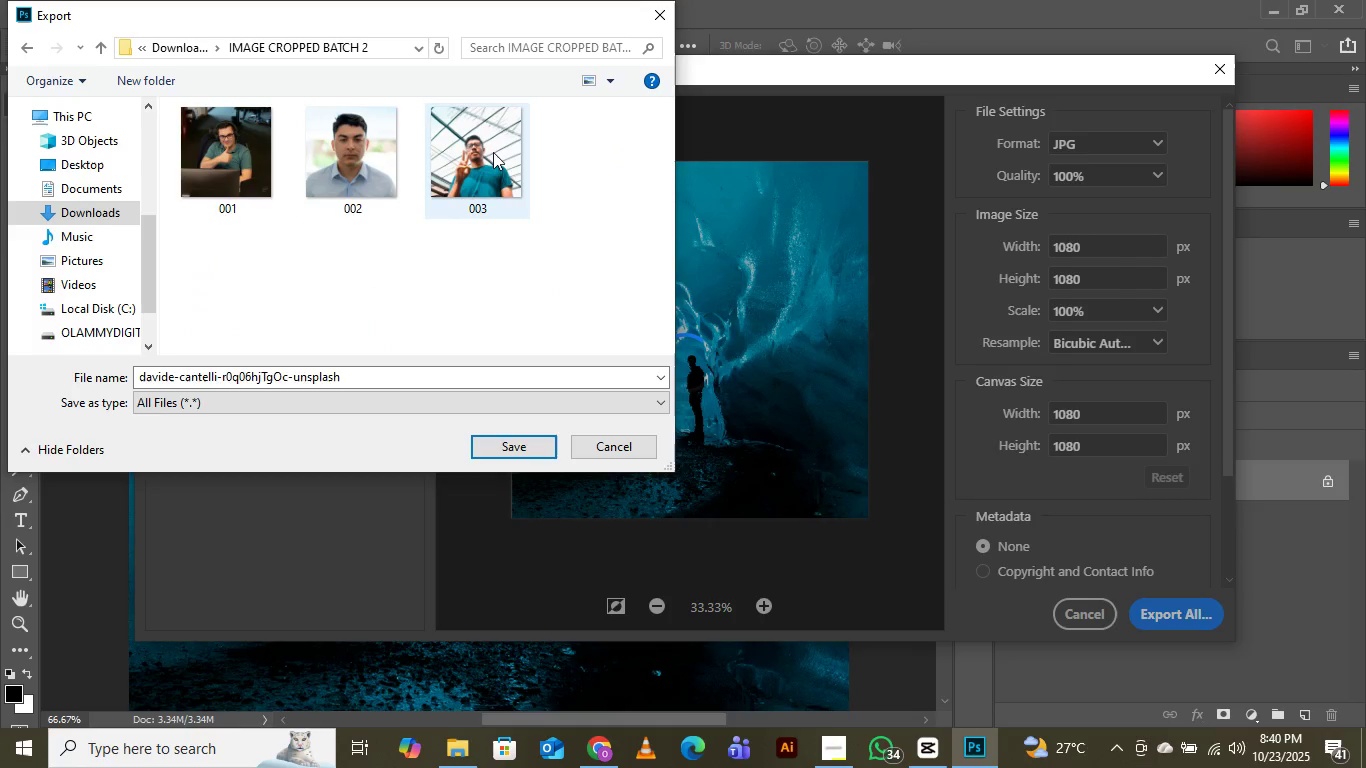 
left_click([493, 152])
 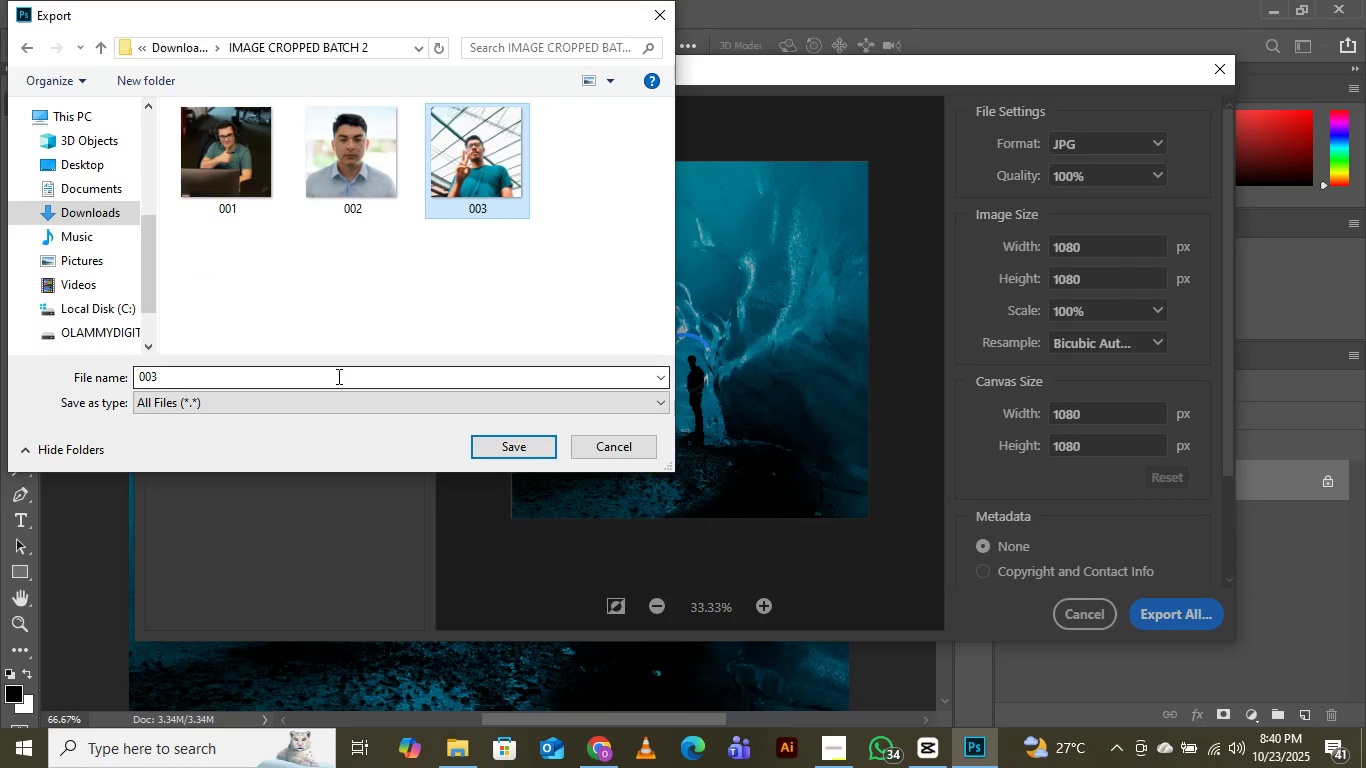 
left_click([337, 376])
 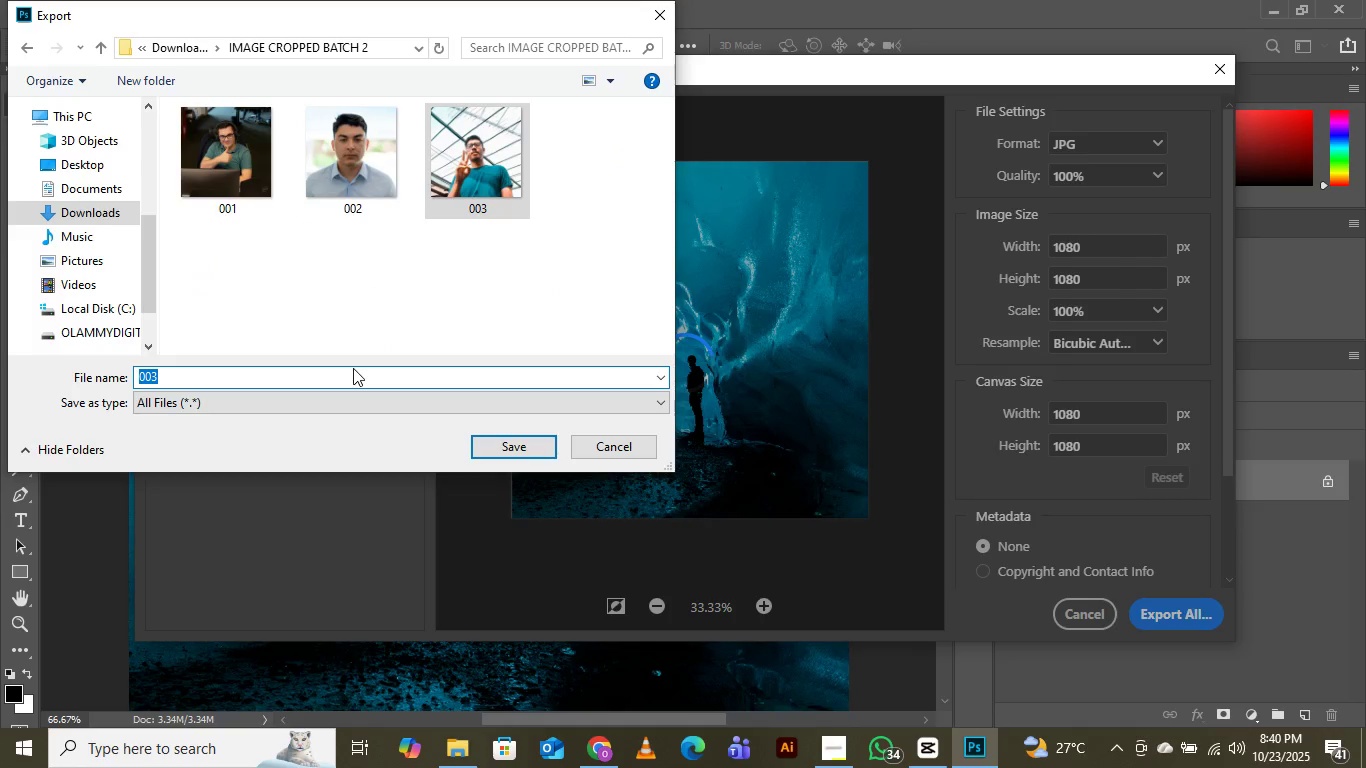 
key(ArrowRight)
 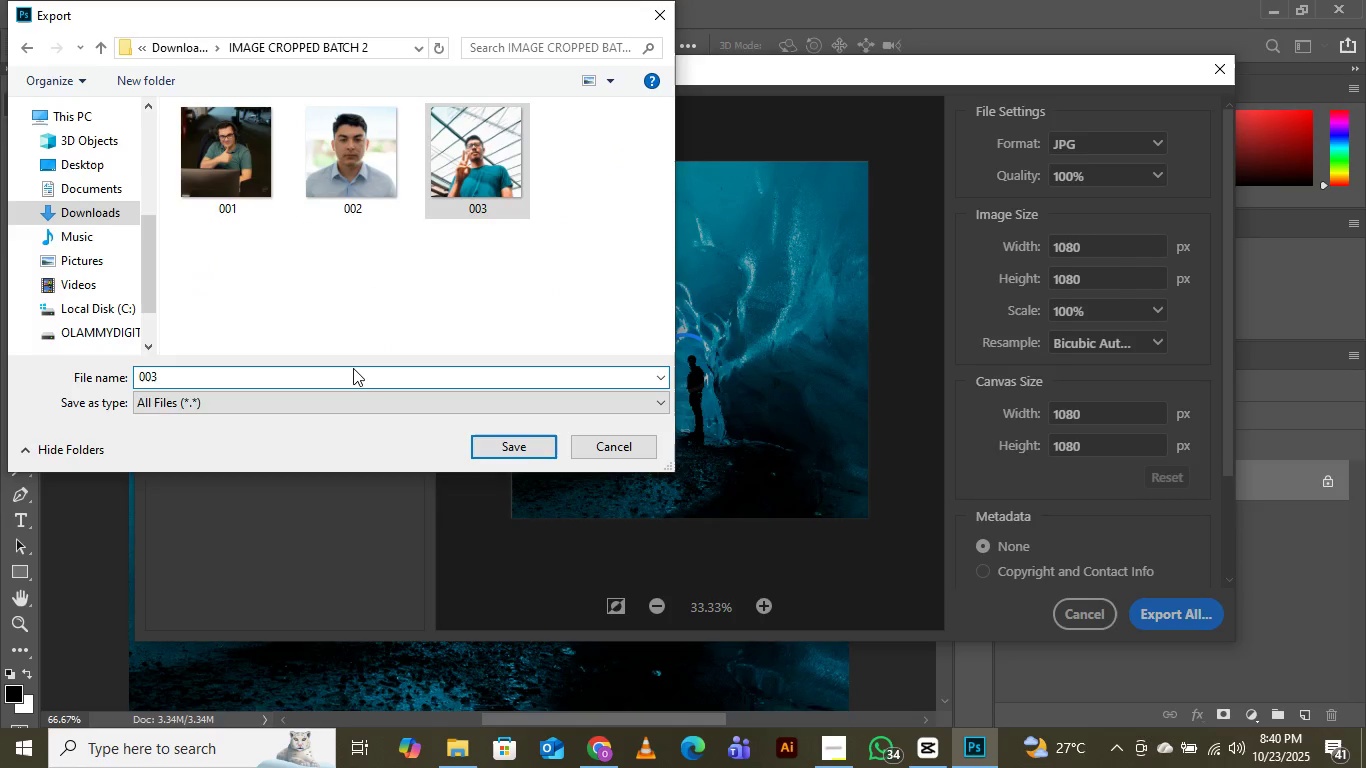 
key(Backspace)
 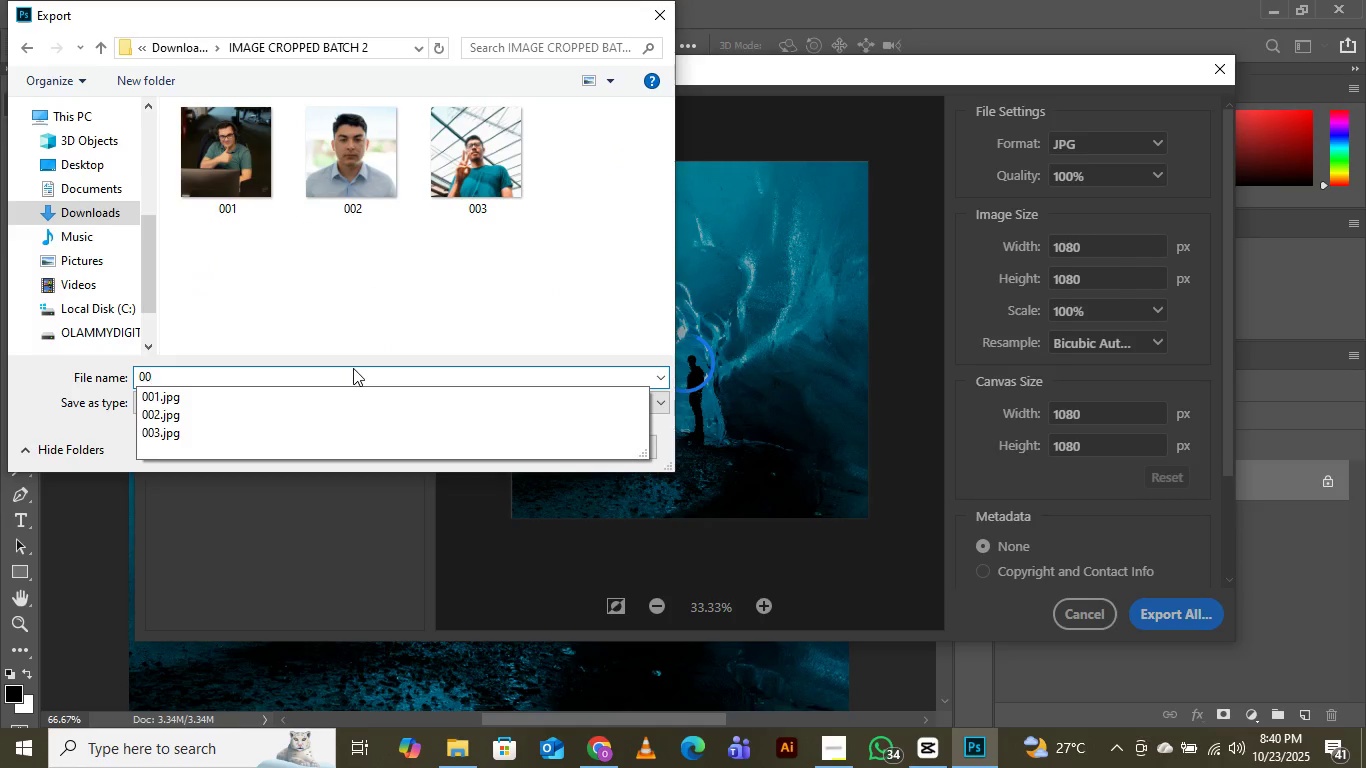 
key(4)
 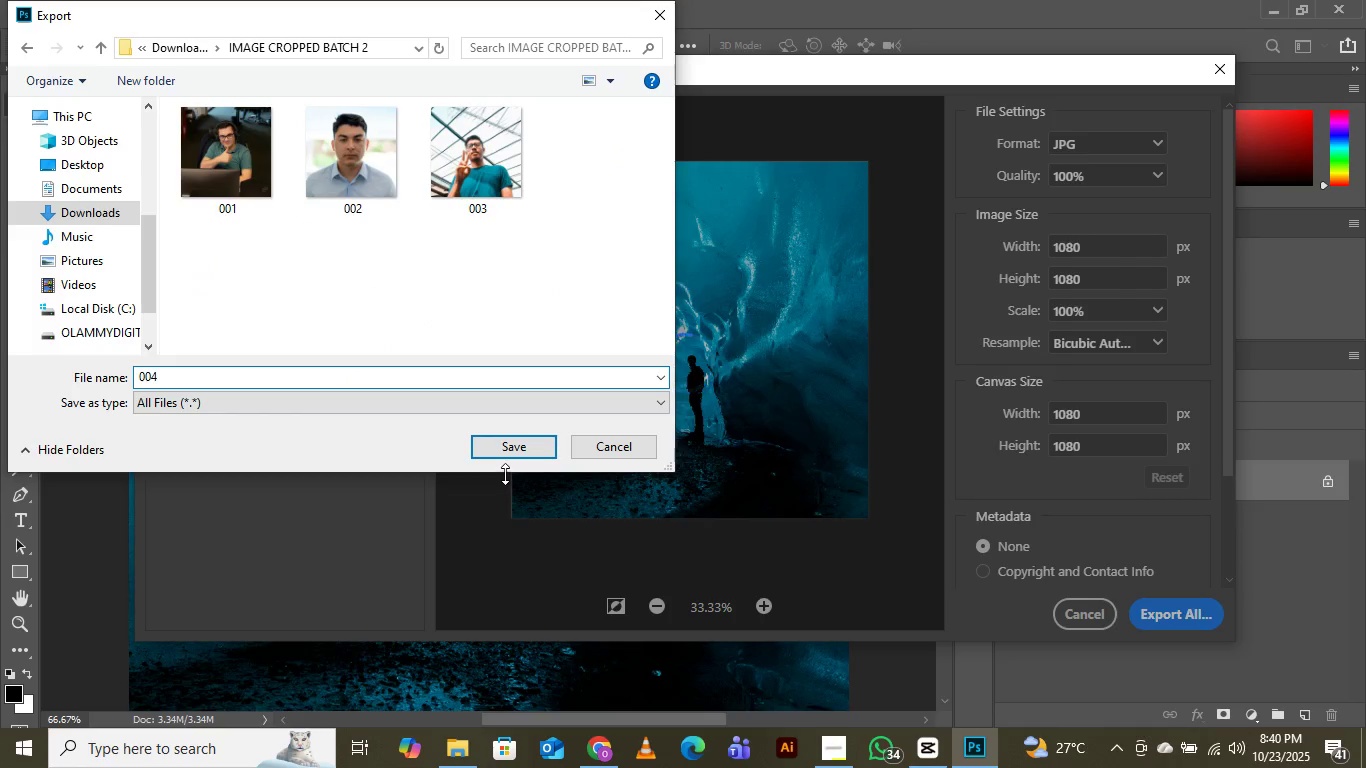 
left_click([510, 443])
 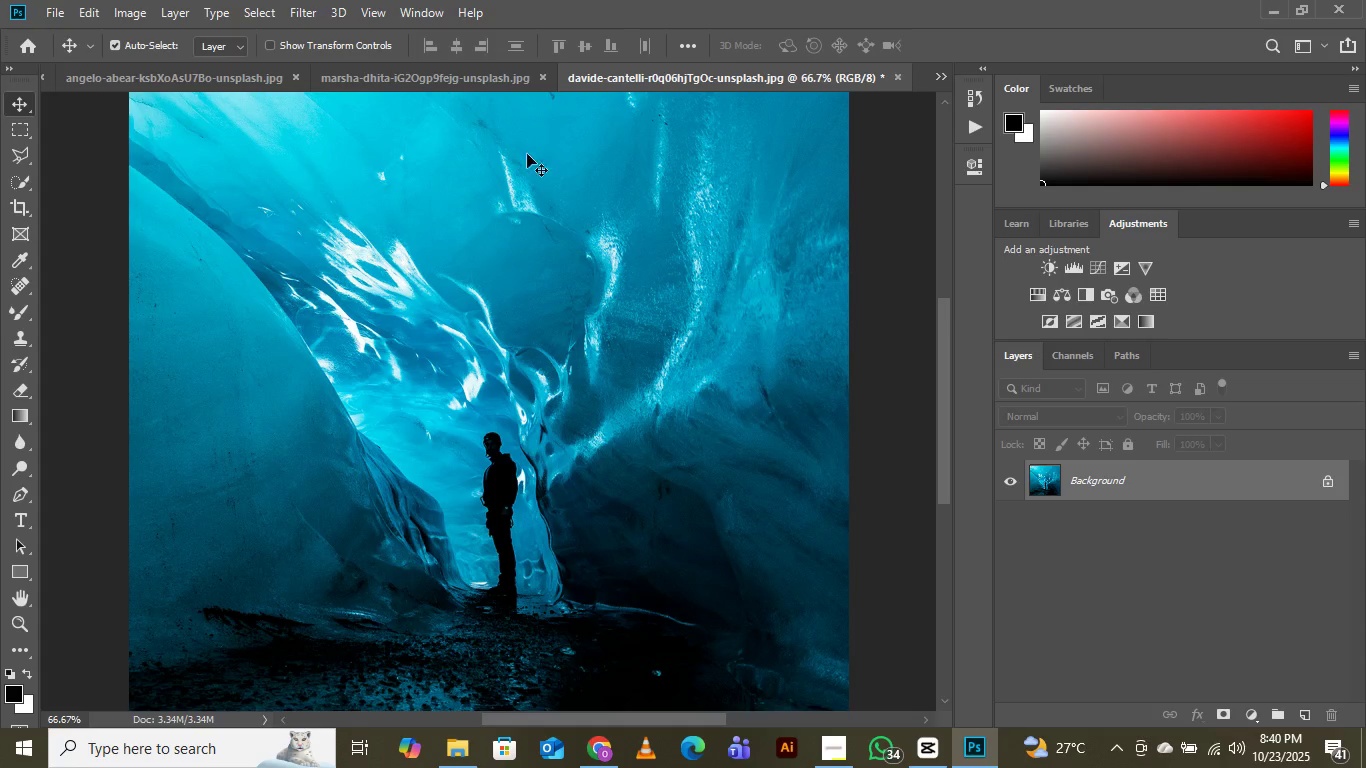 
wait(6.3)
 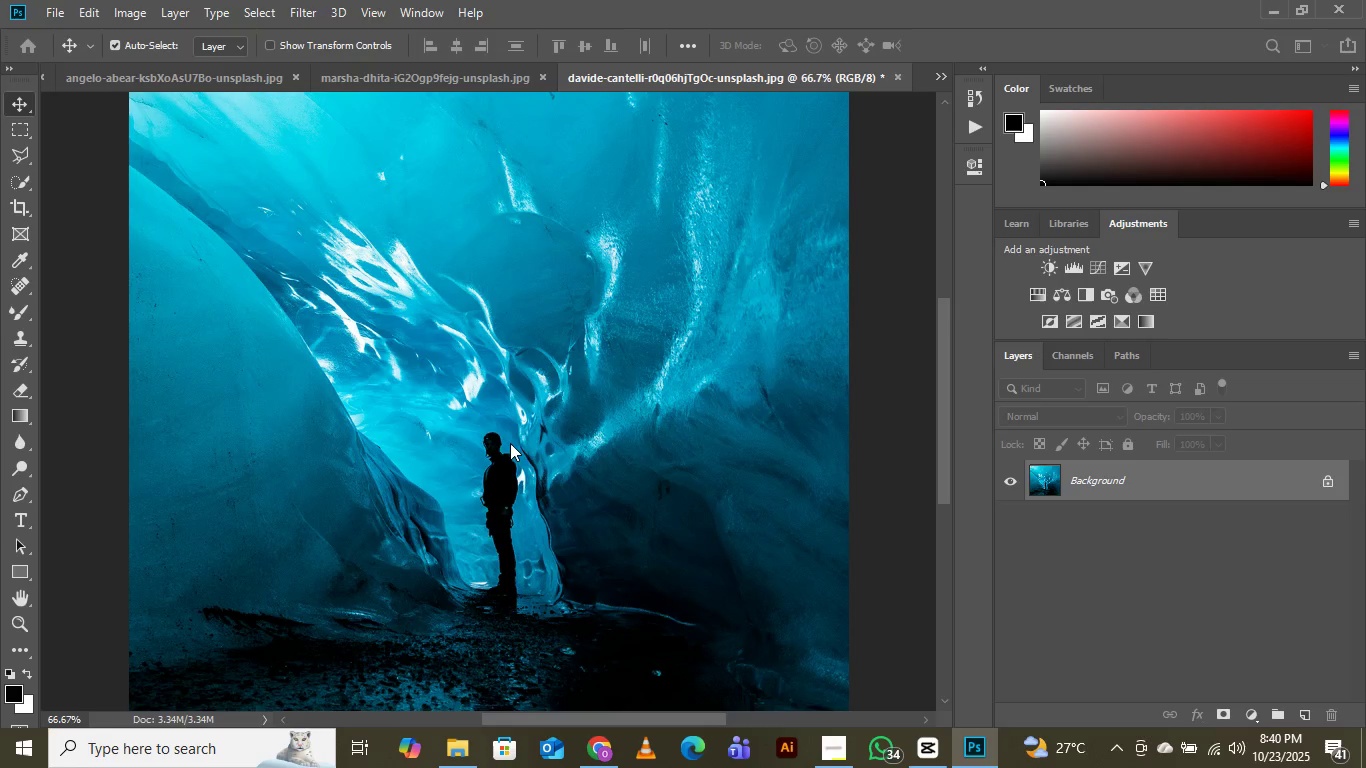 
left_click([941, 74])
 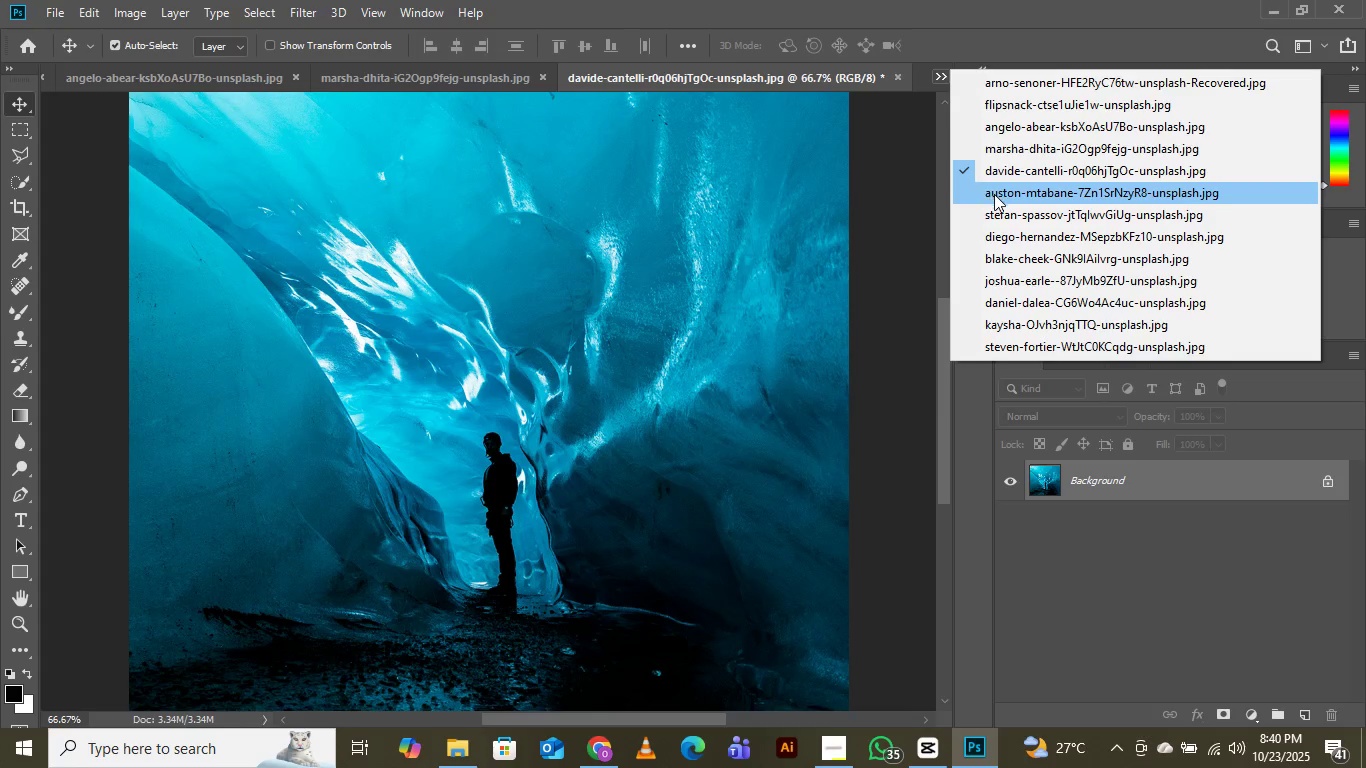 
left_click([994, 194])
 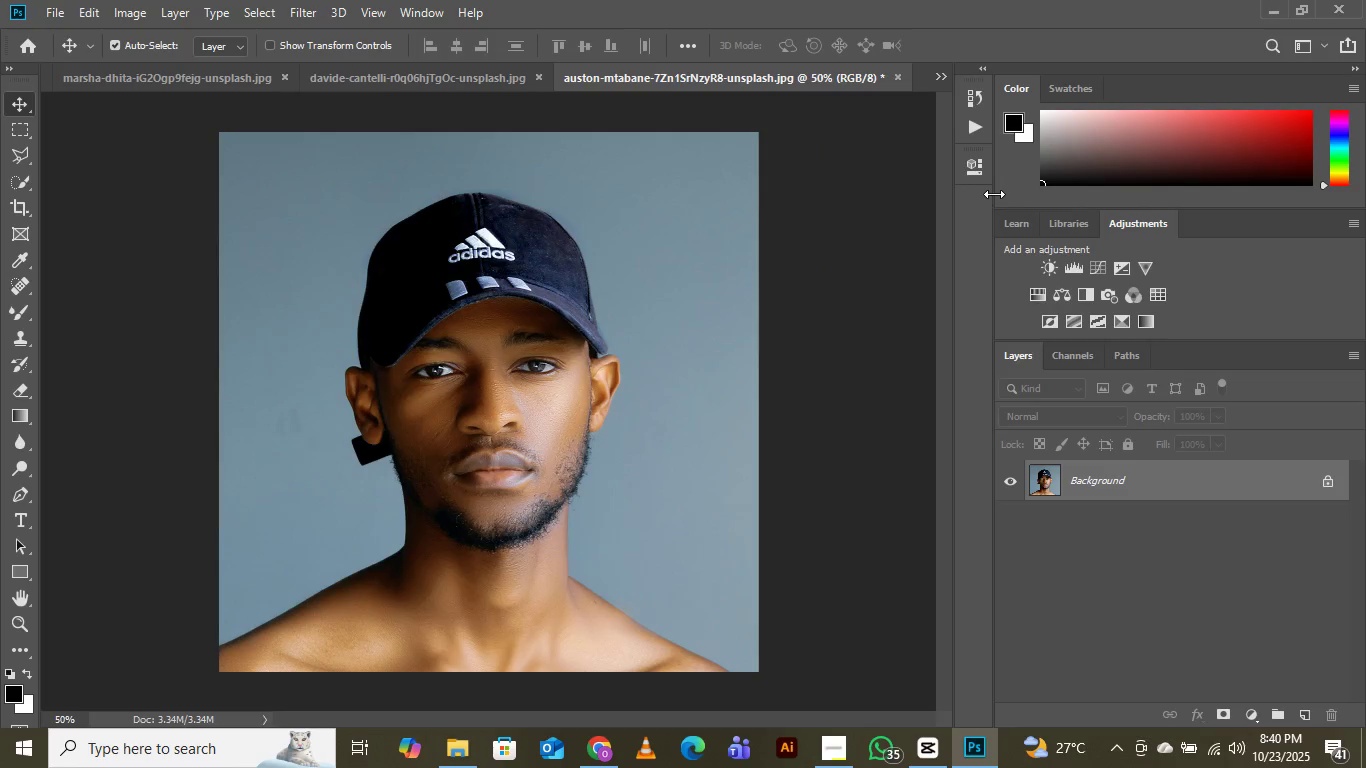 
wait(9.9)
 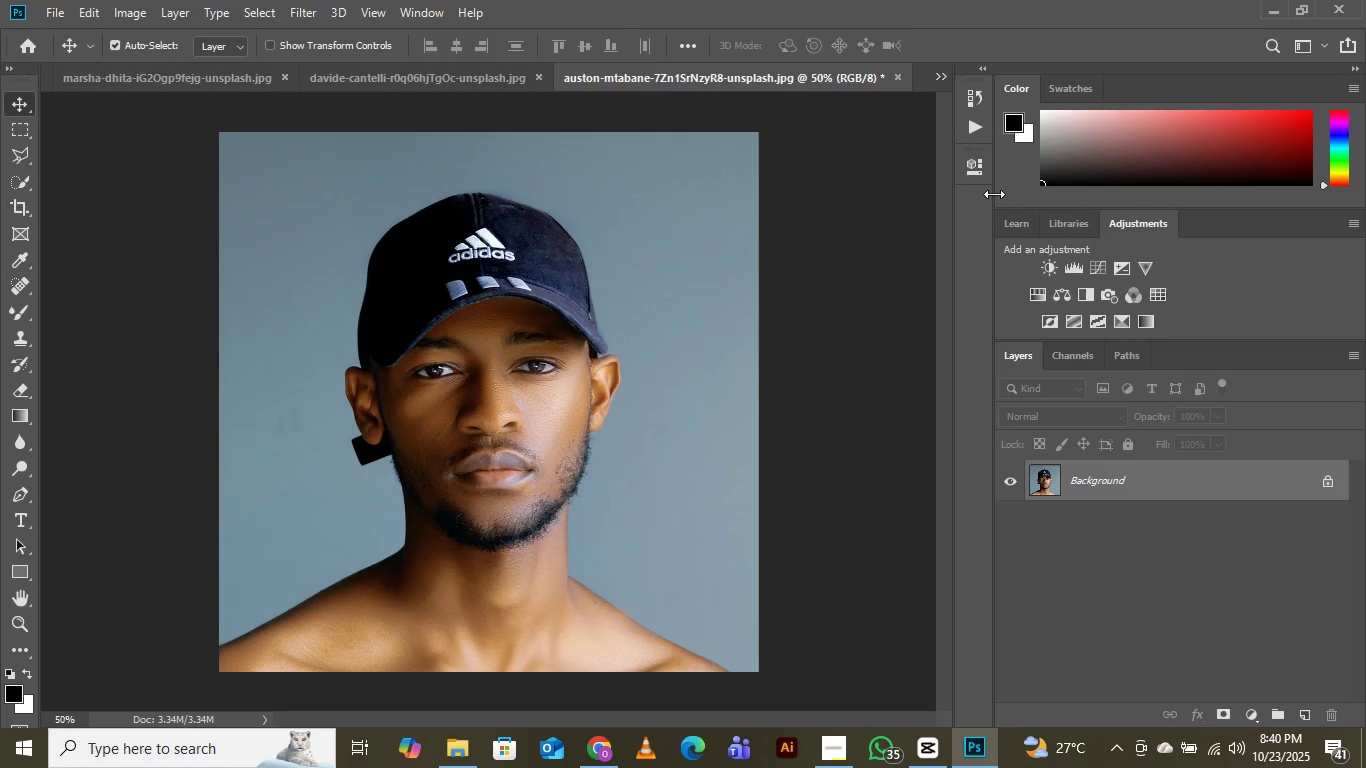 
left_click([52, 20])
 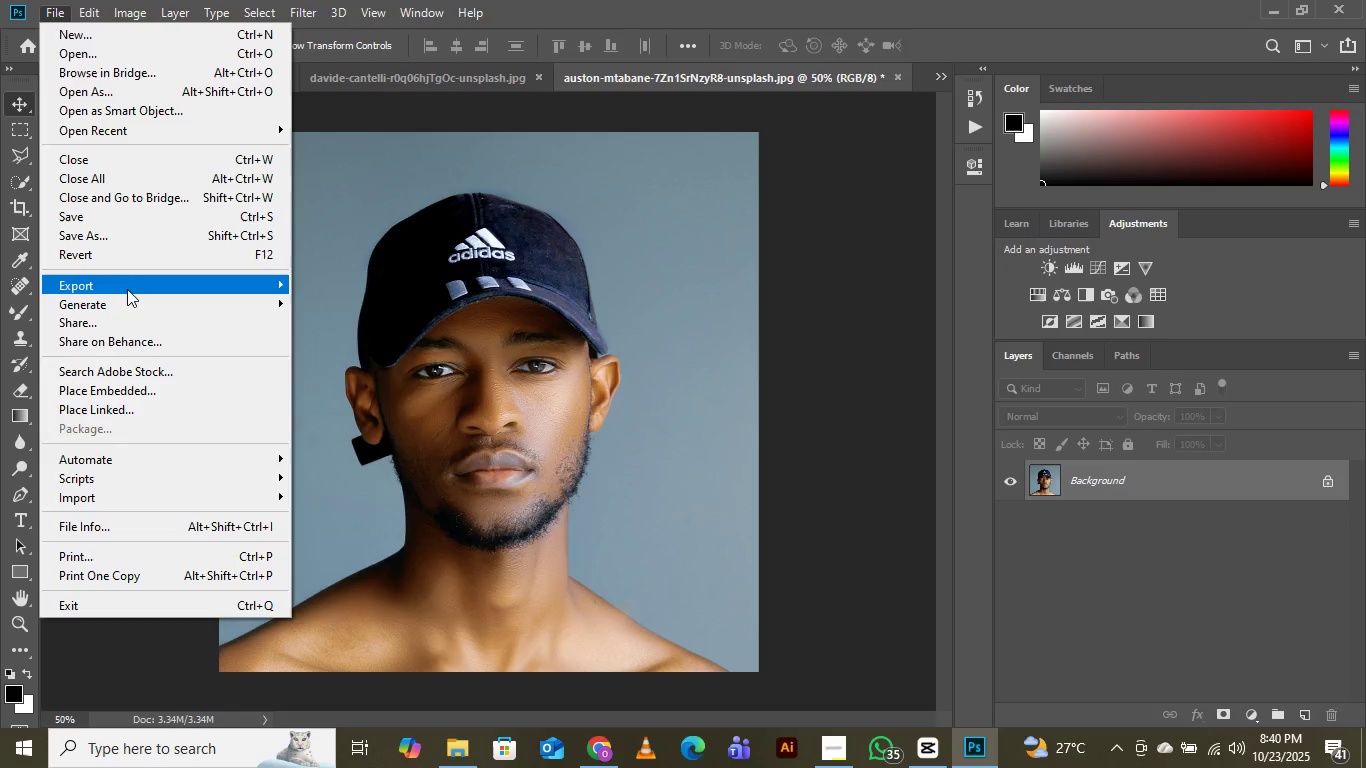 
wait(6.99)
 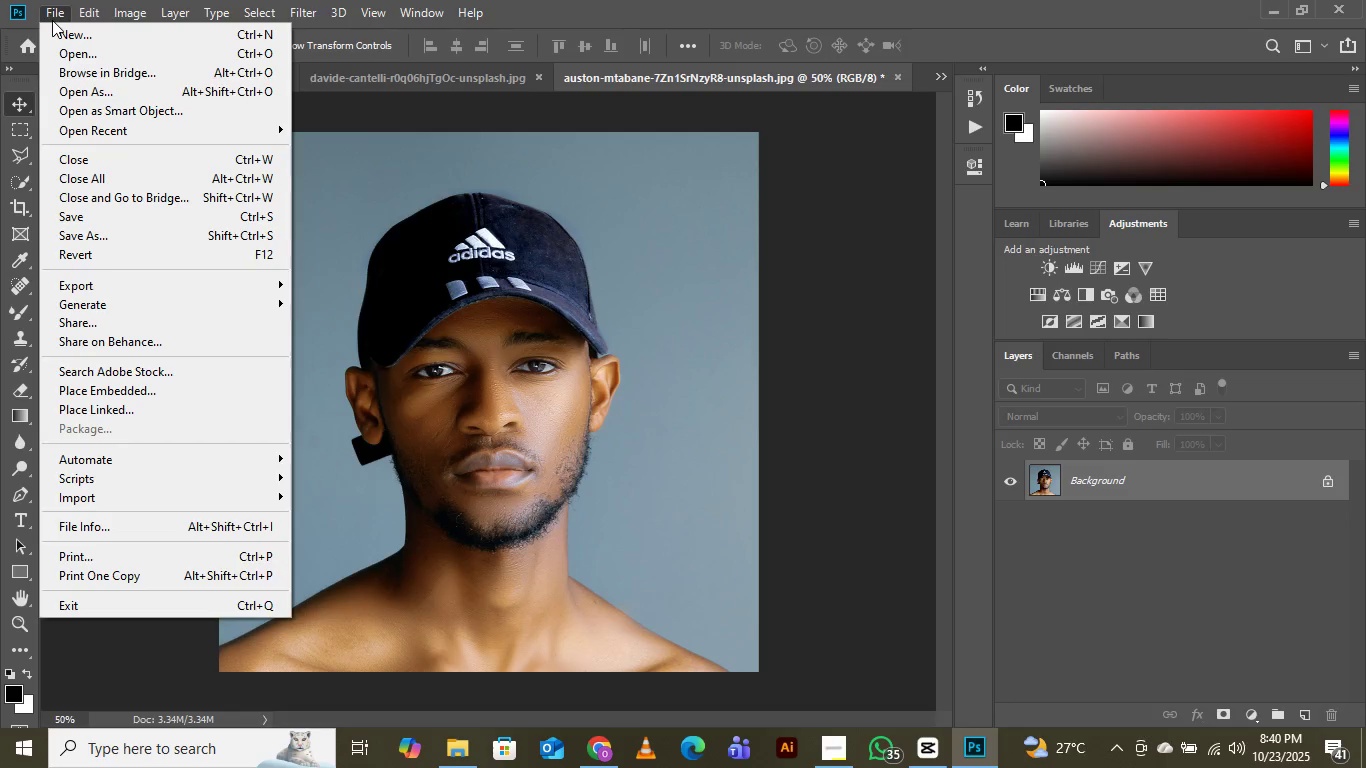 
left_click([362, 310])
 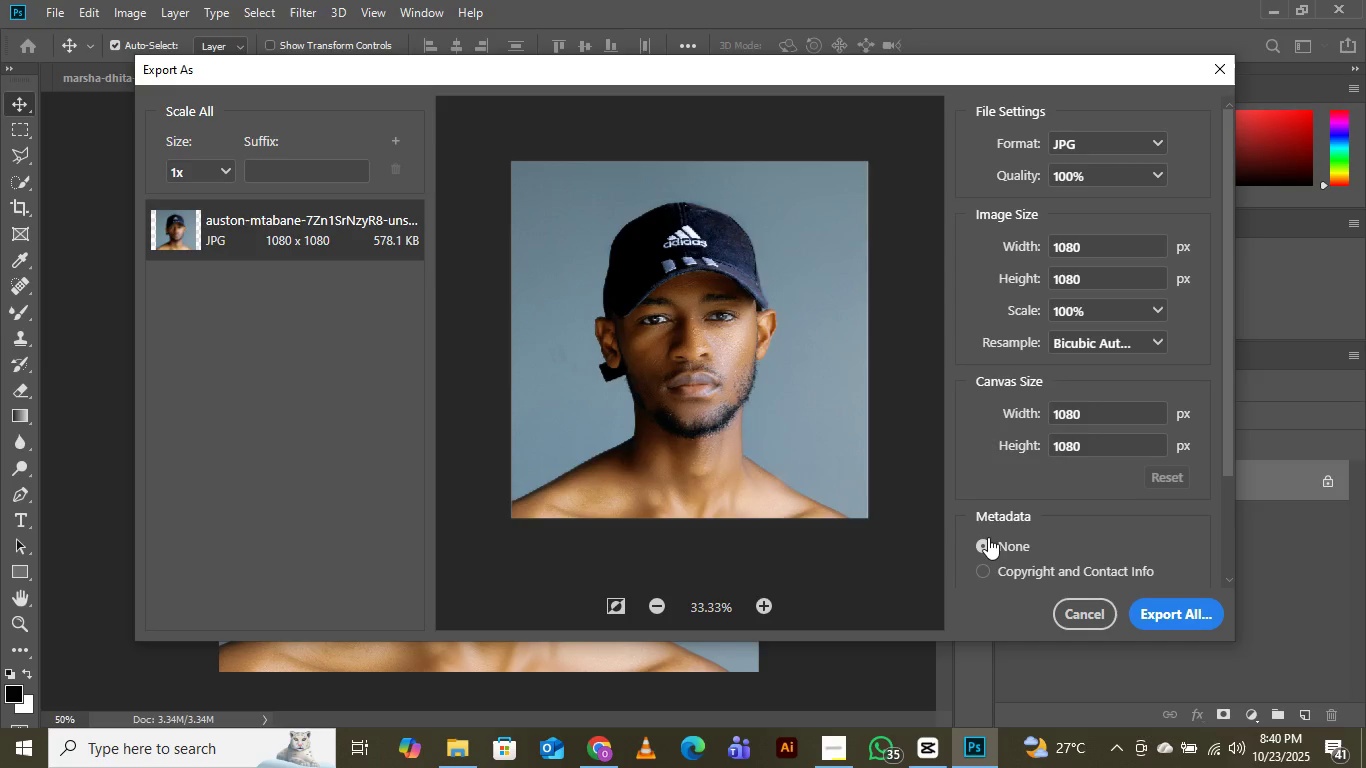 
wait(15.26)
 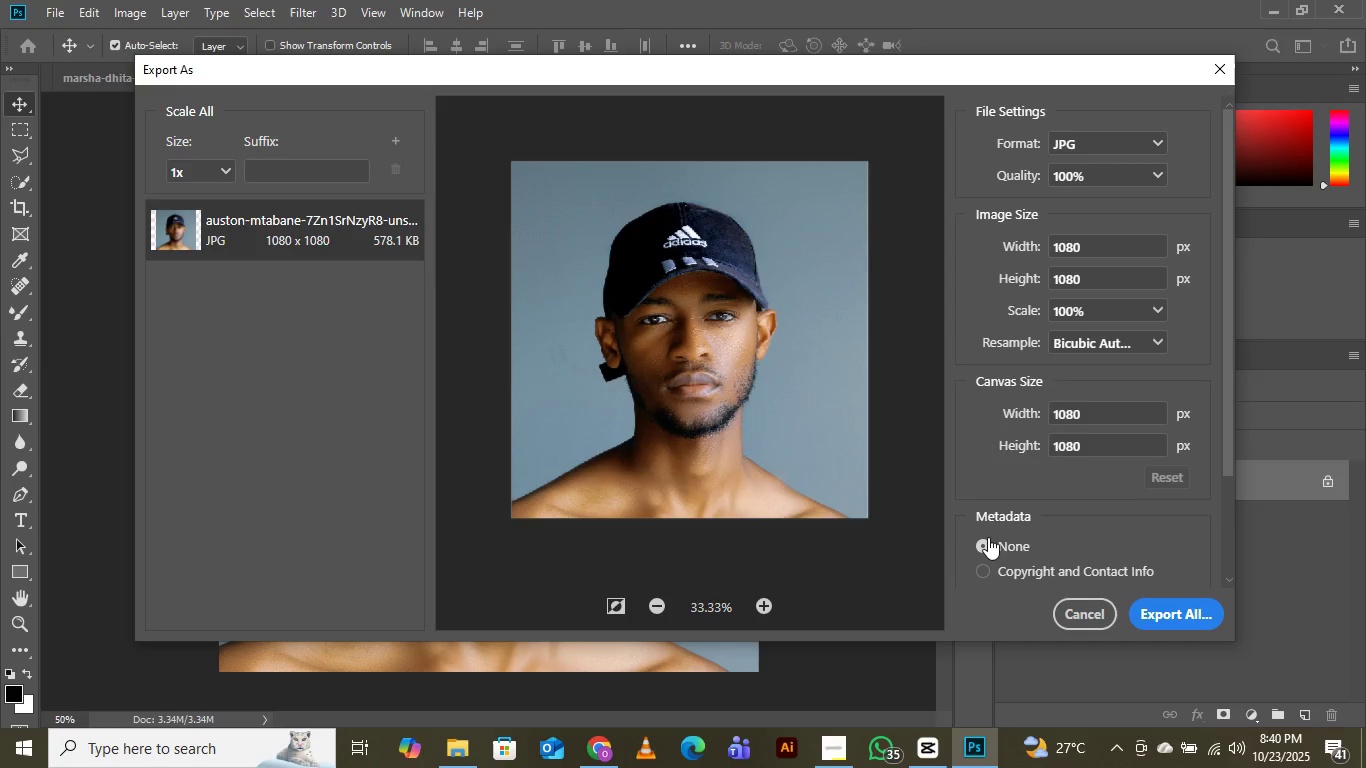 
left_click([1179, 616])
 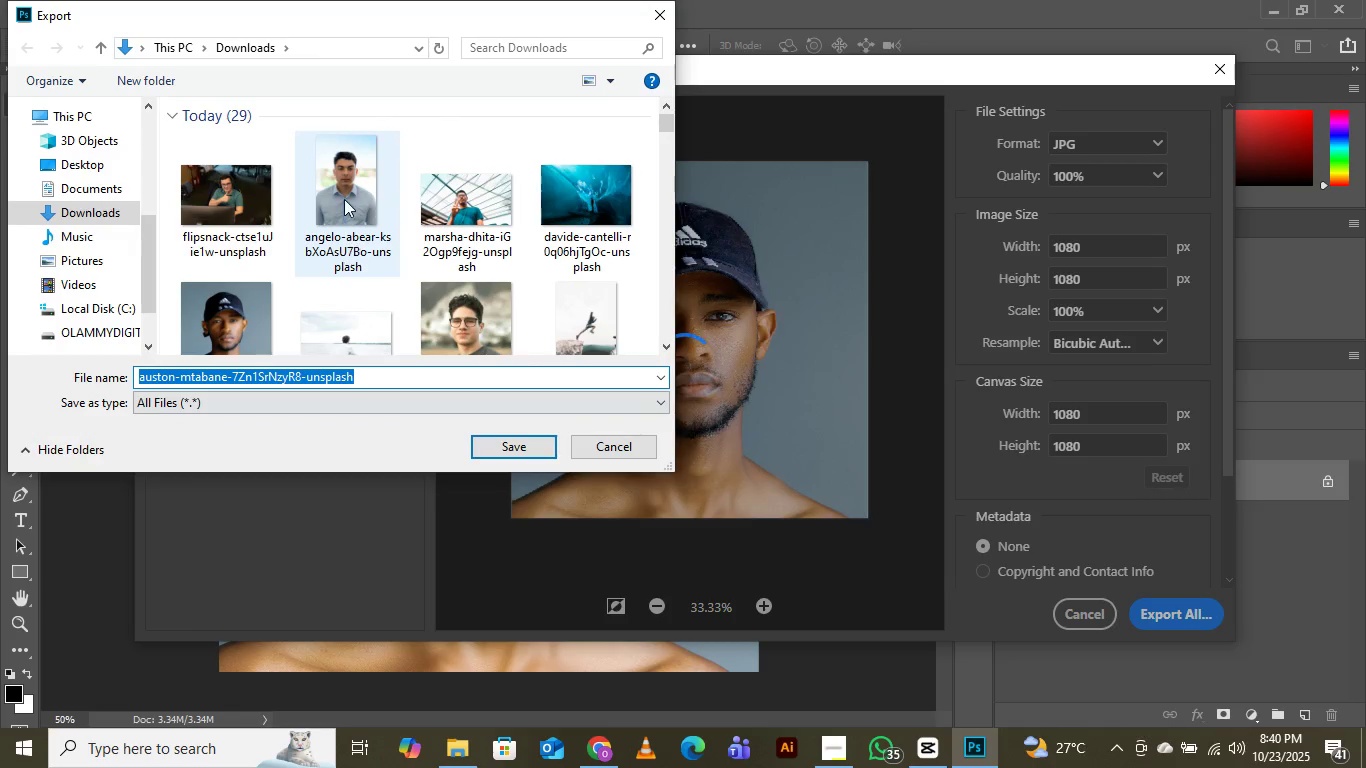 
scroll: coordinate [344, 197], scroll_direction: down, amount: 5.0
 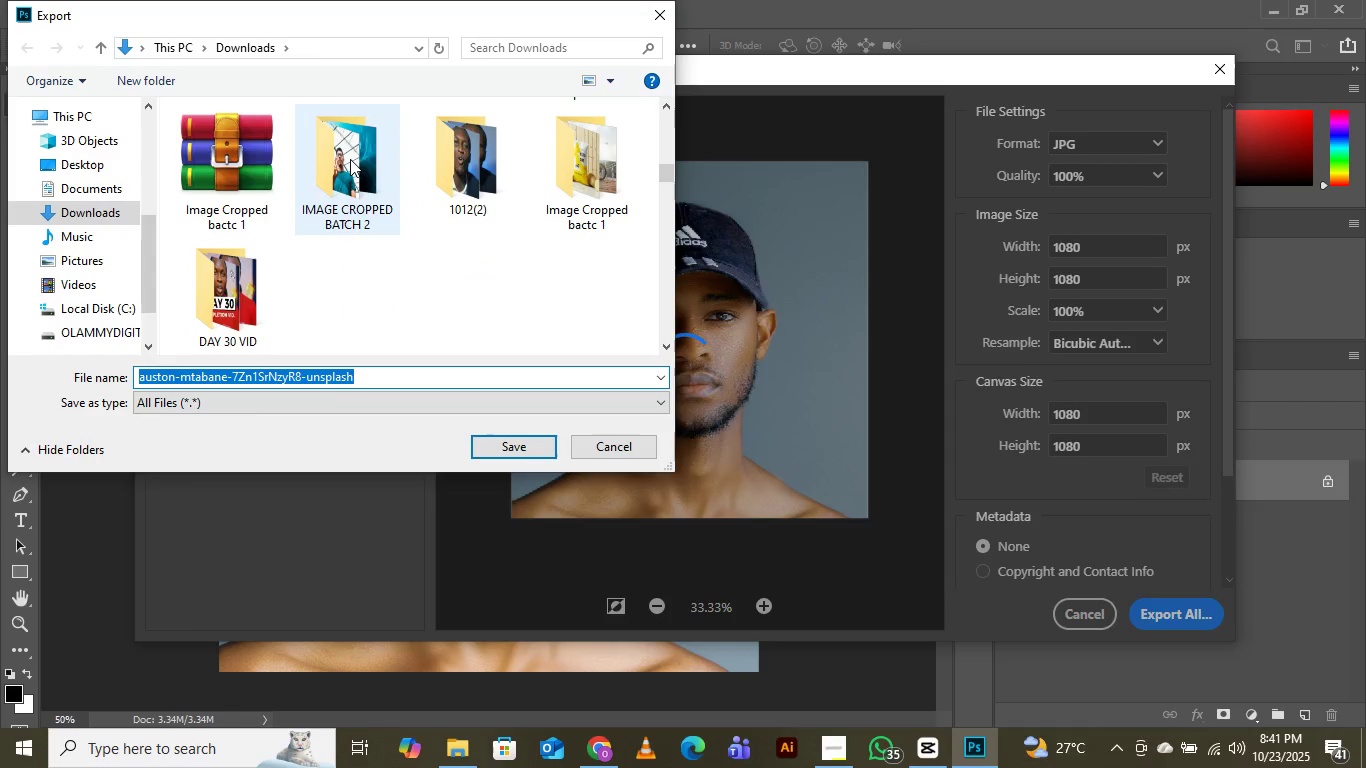 
double_click([350, 158])
 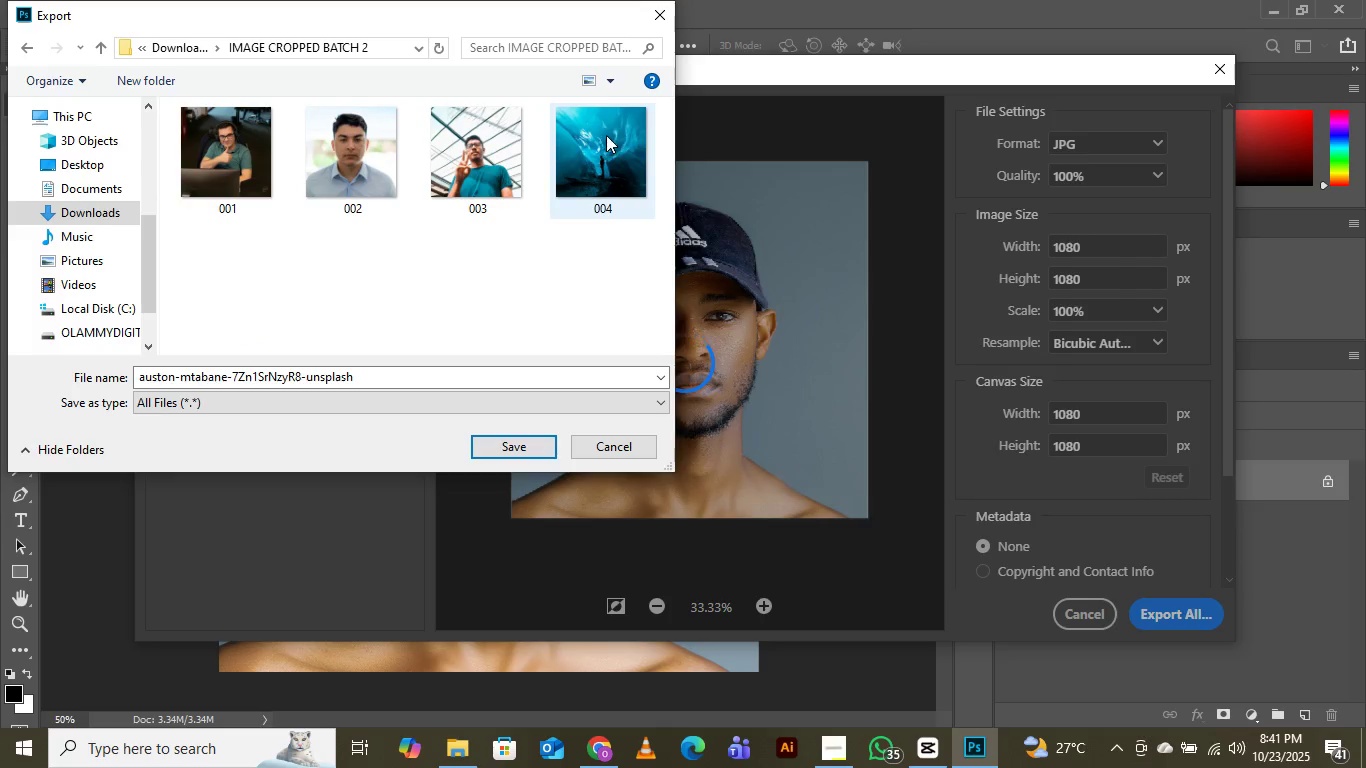 
left_click([610, 135])
 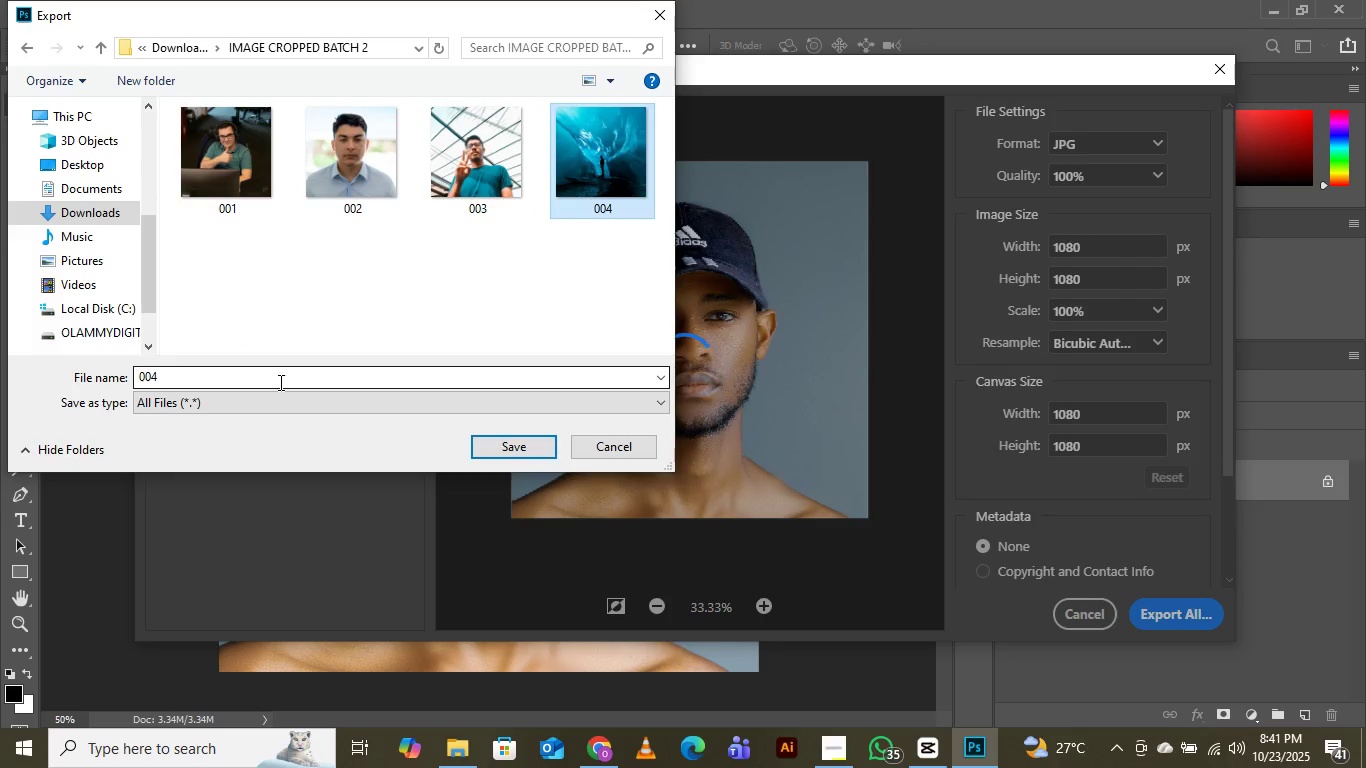 
left_click([279, 382])
 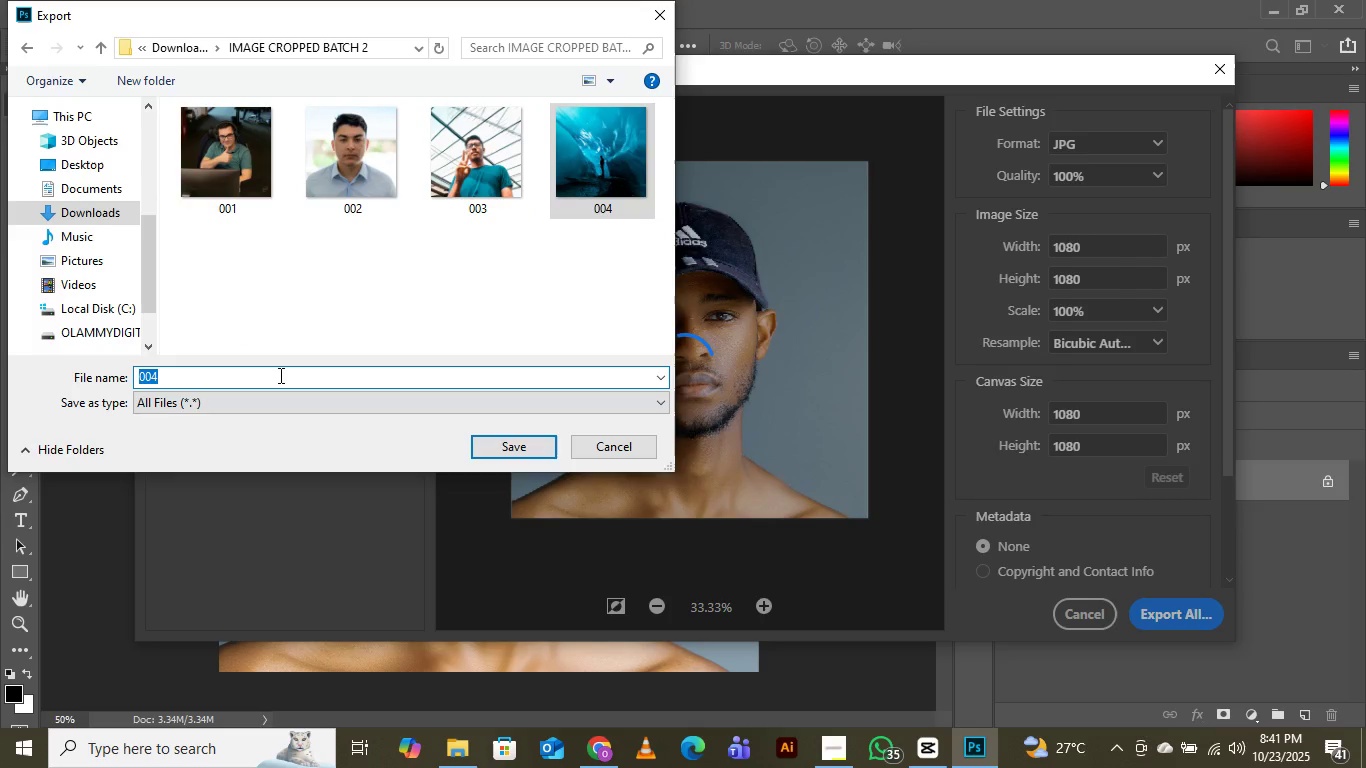 
key(ArrowRight)
 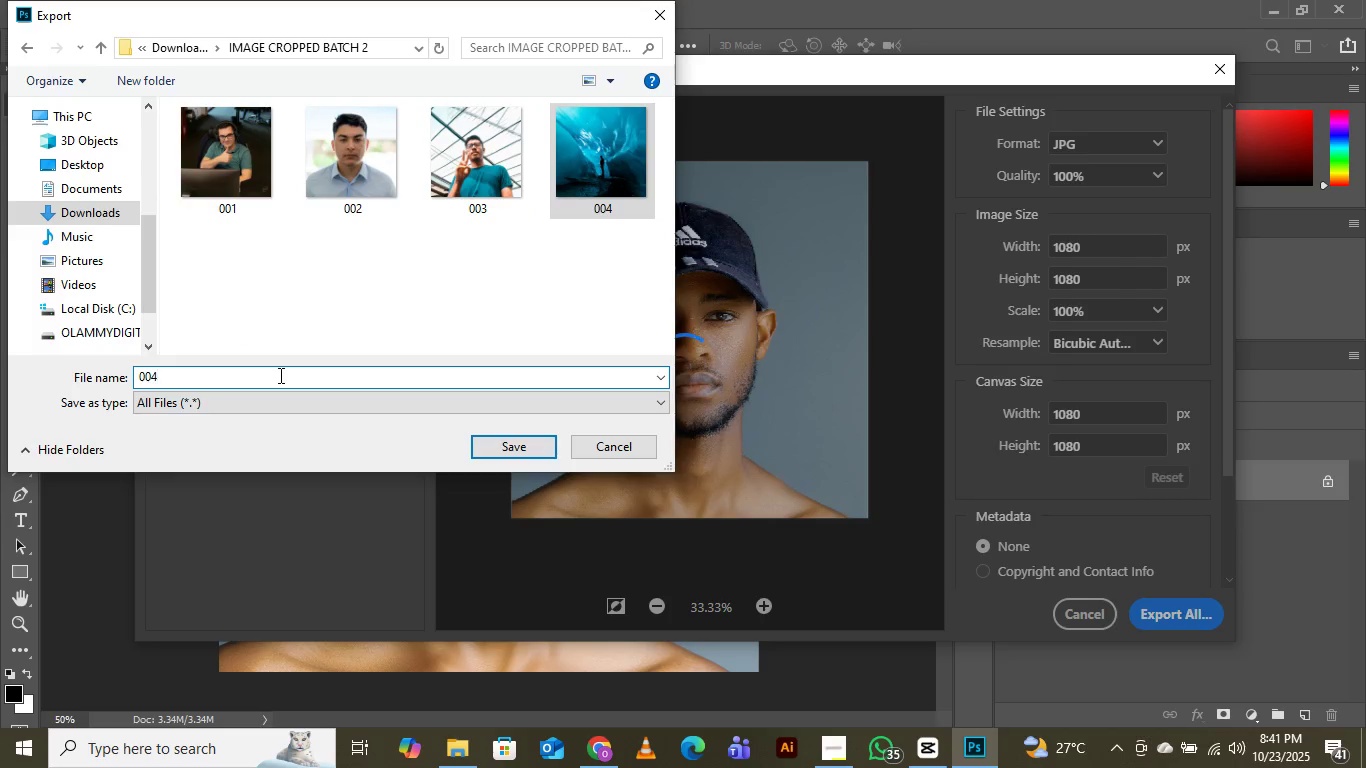 
key(Backspace)
 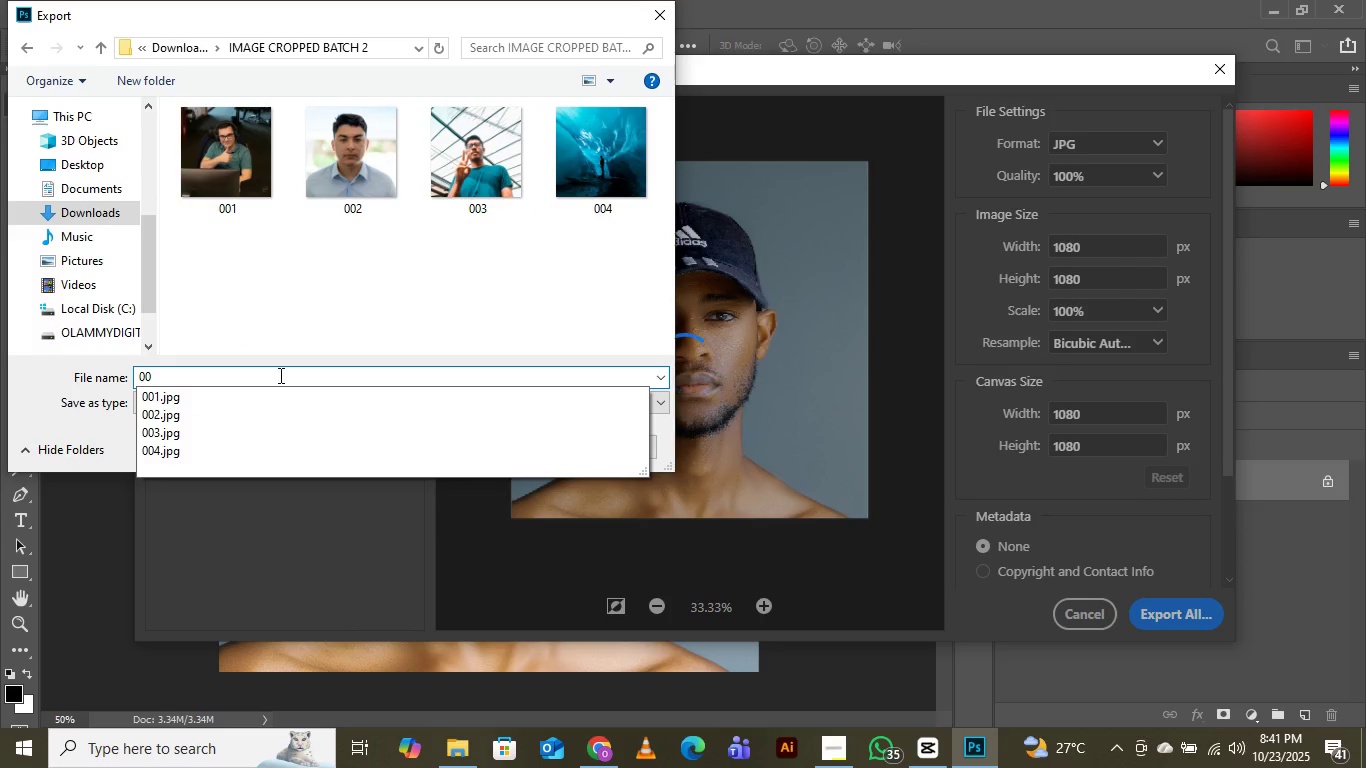 
key(5)
 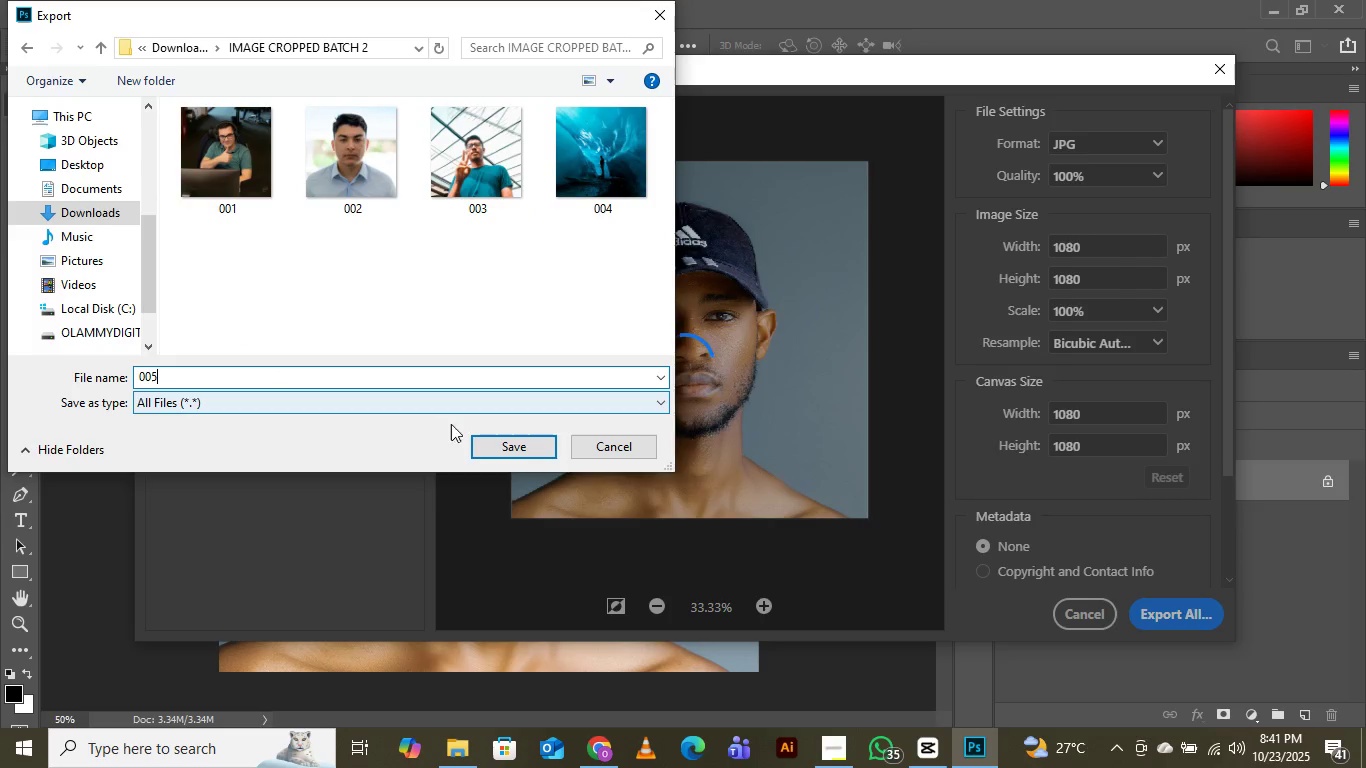 
left_click([495, 445])
 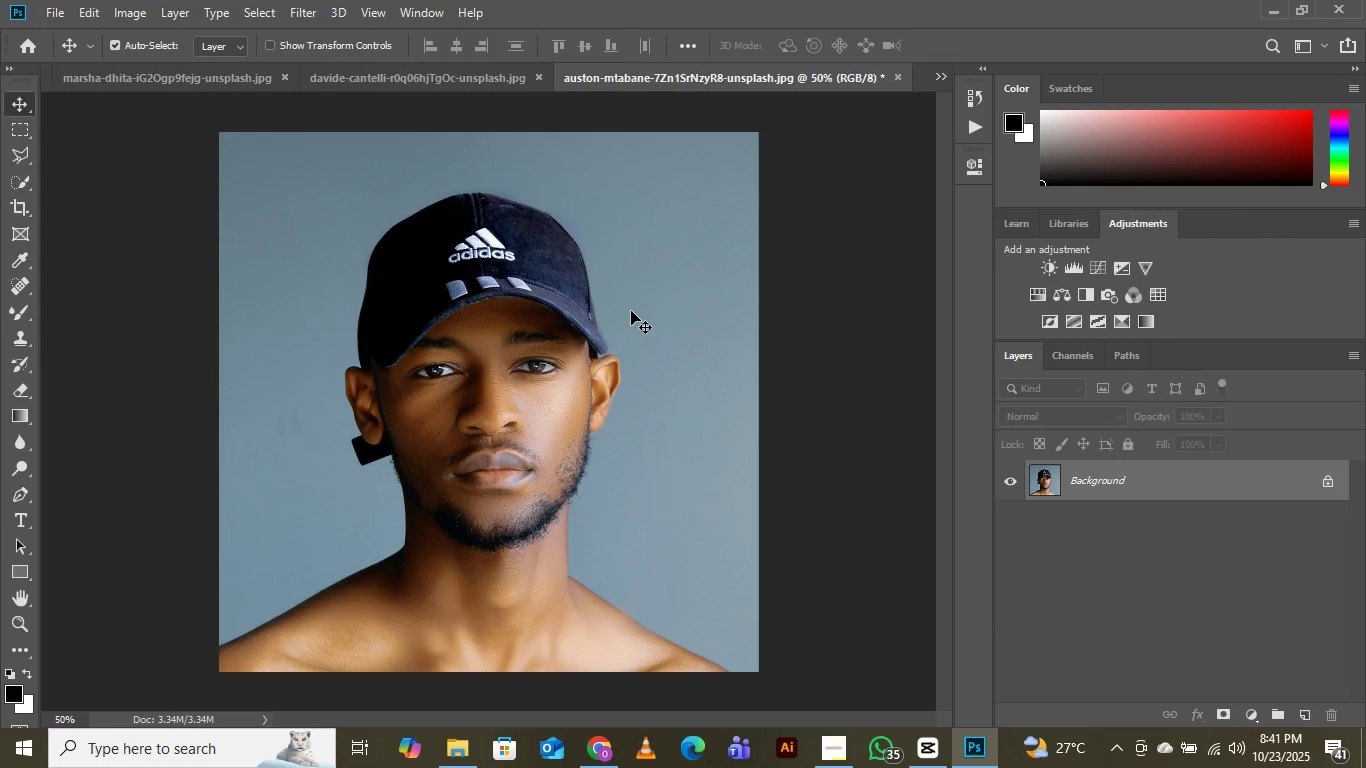 
wait(6.06)
 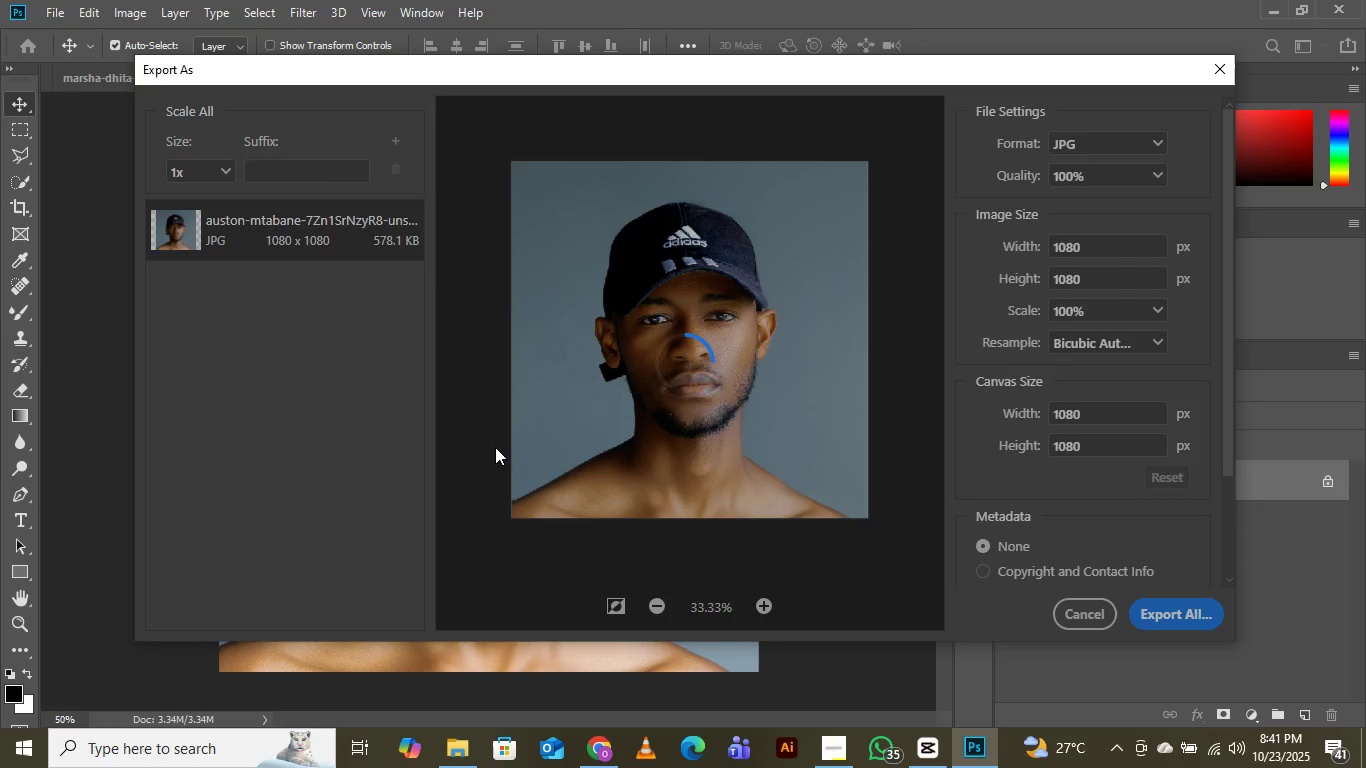 
left_click([946, 76])
 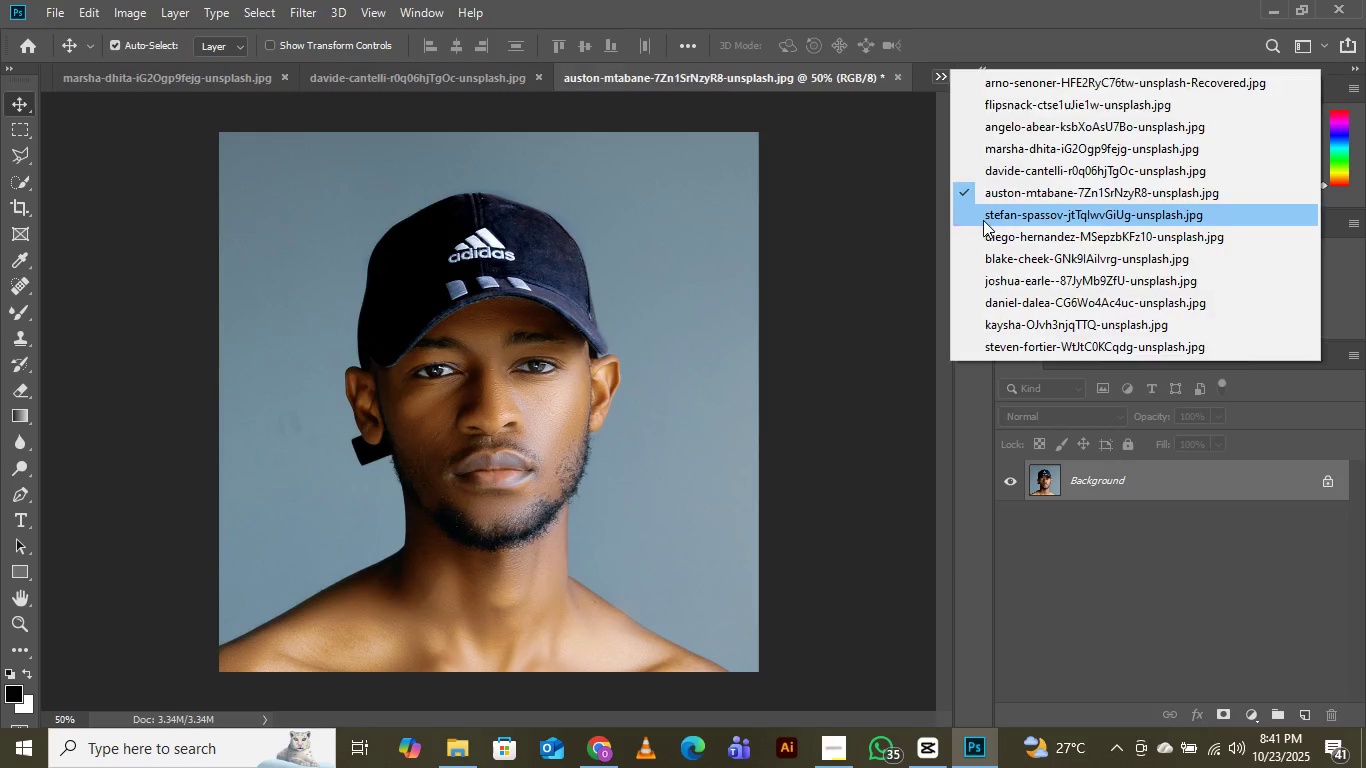 
left_click([983, 220])
 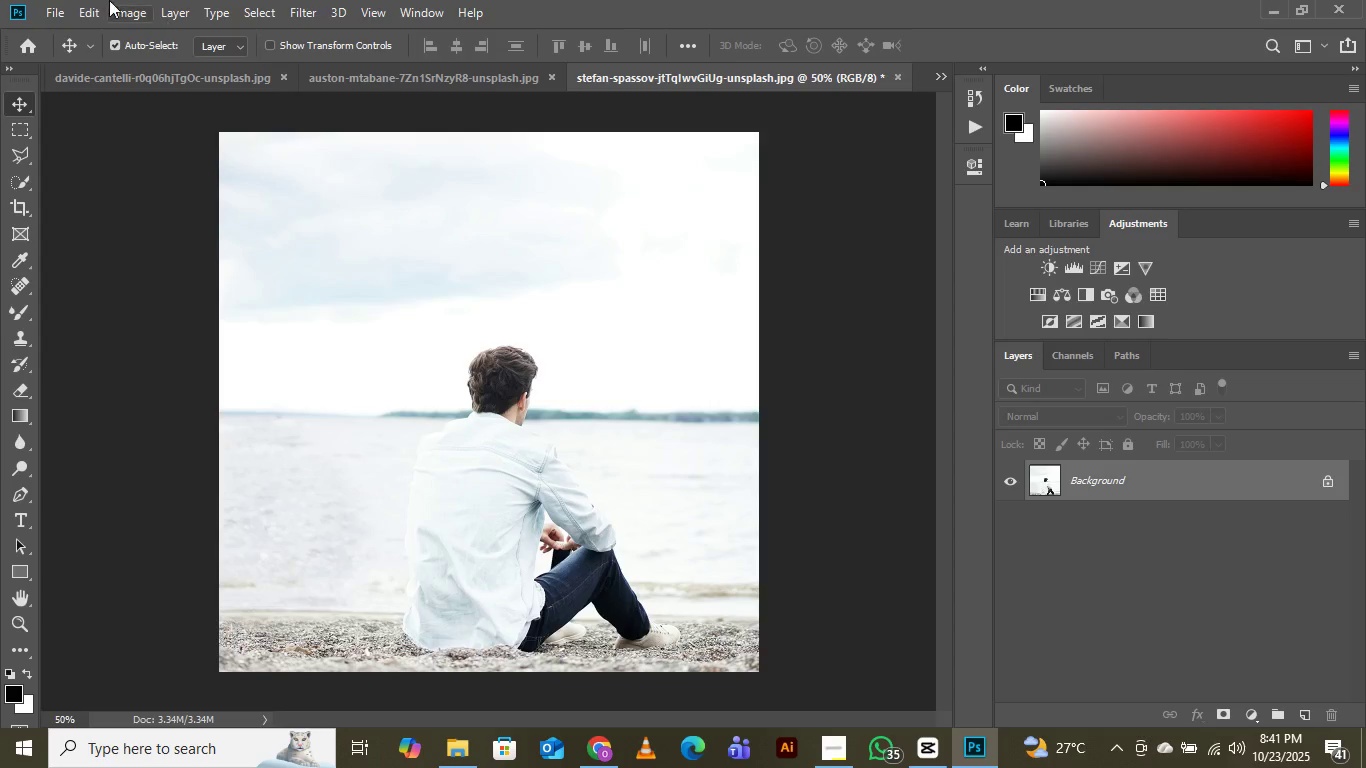 
left_click([56, 6])
 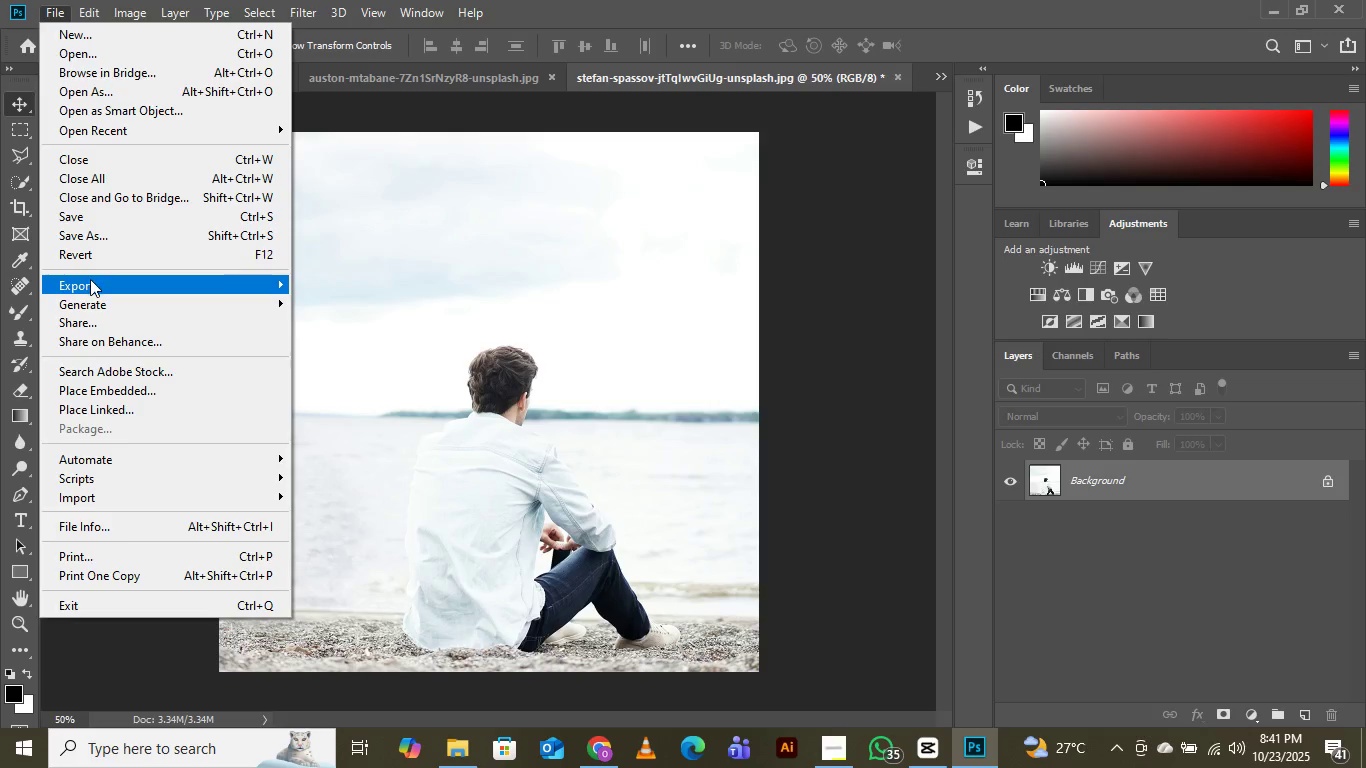 
wait(6.04)
 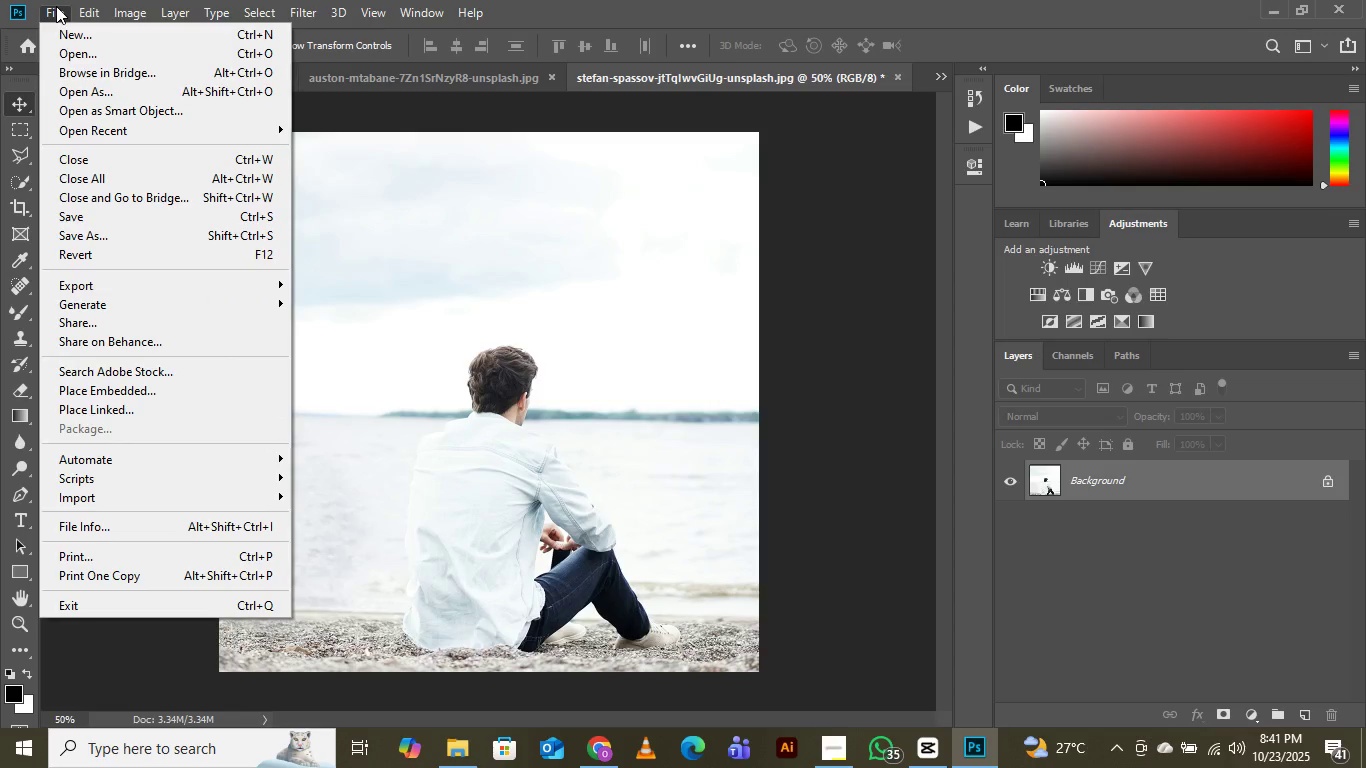 
left_click([336, 298])
 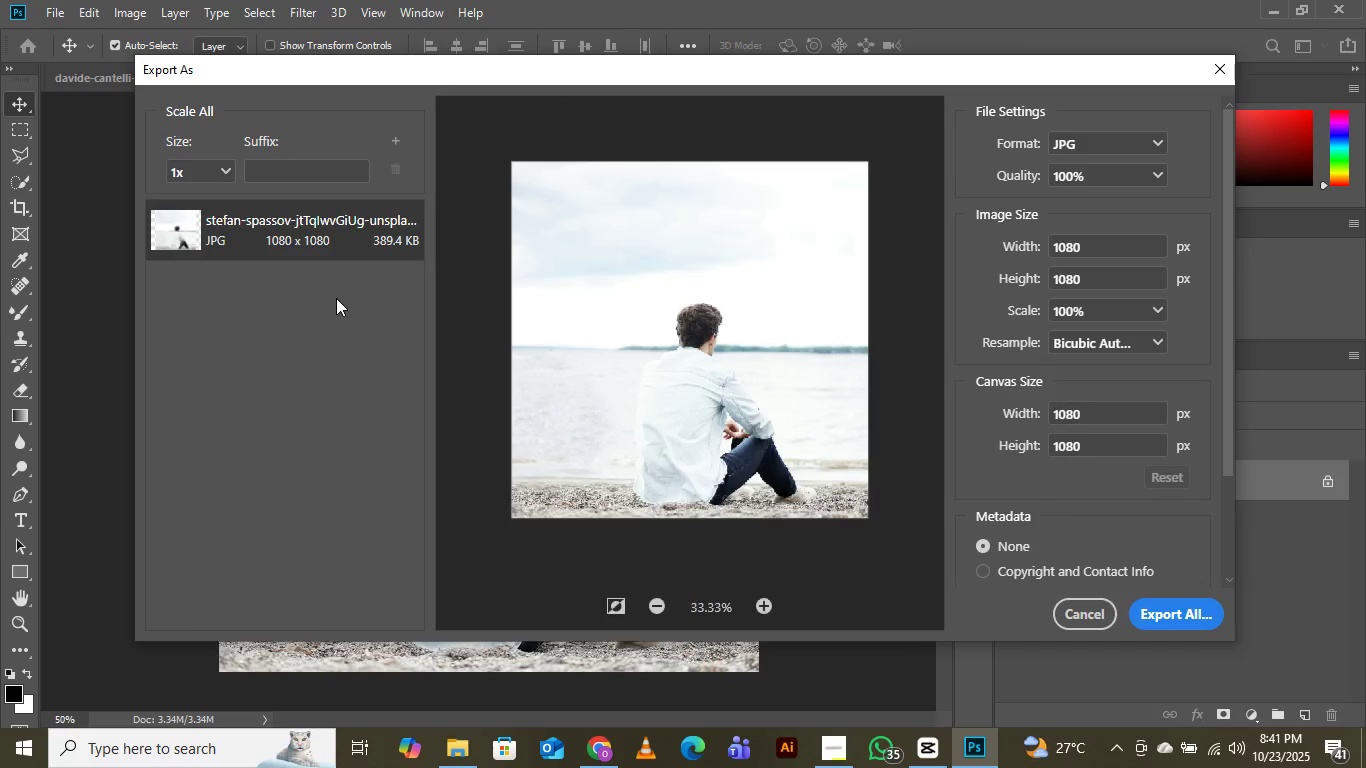 
wait(8.67)
 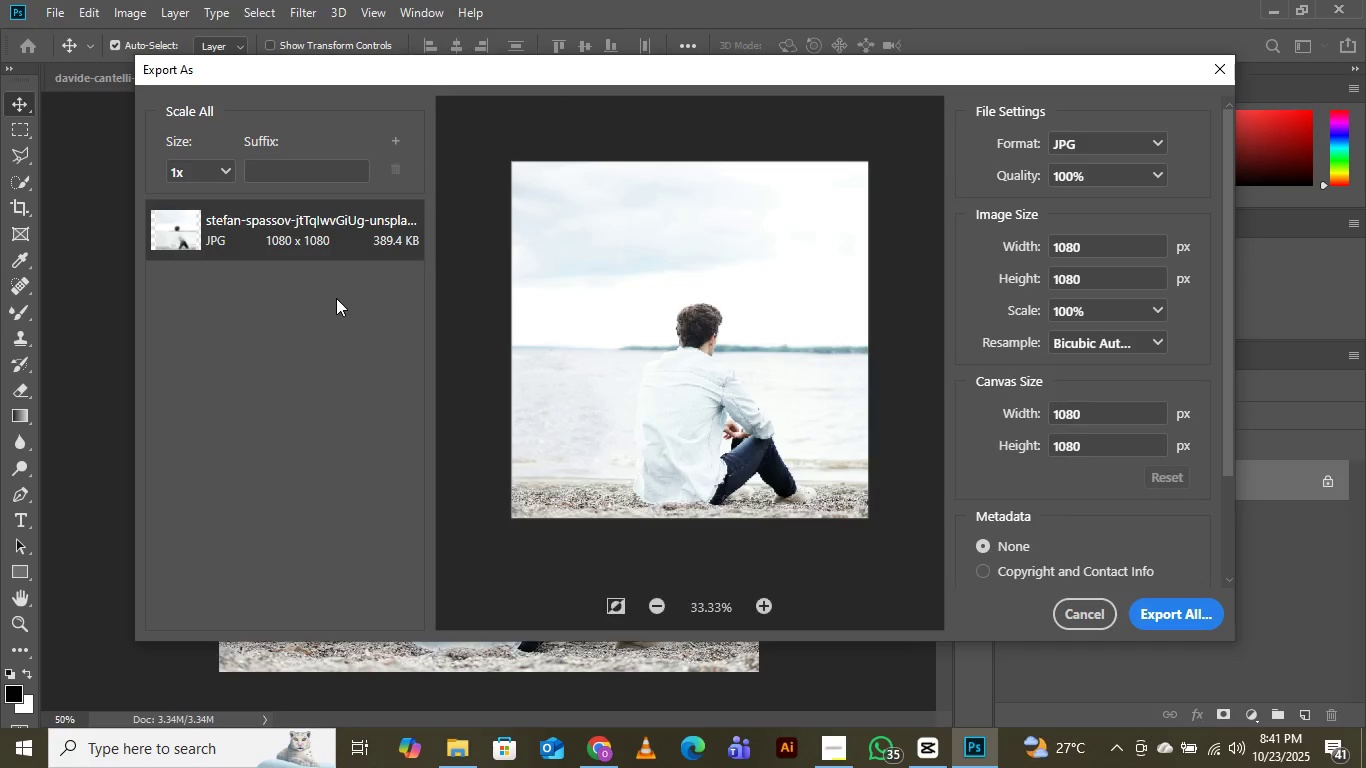 
left_click([1172, 608])
 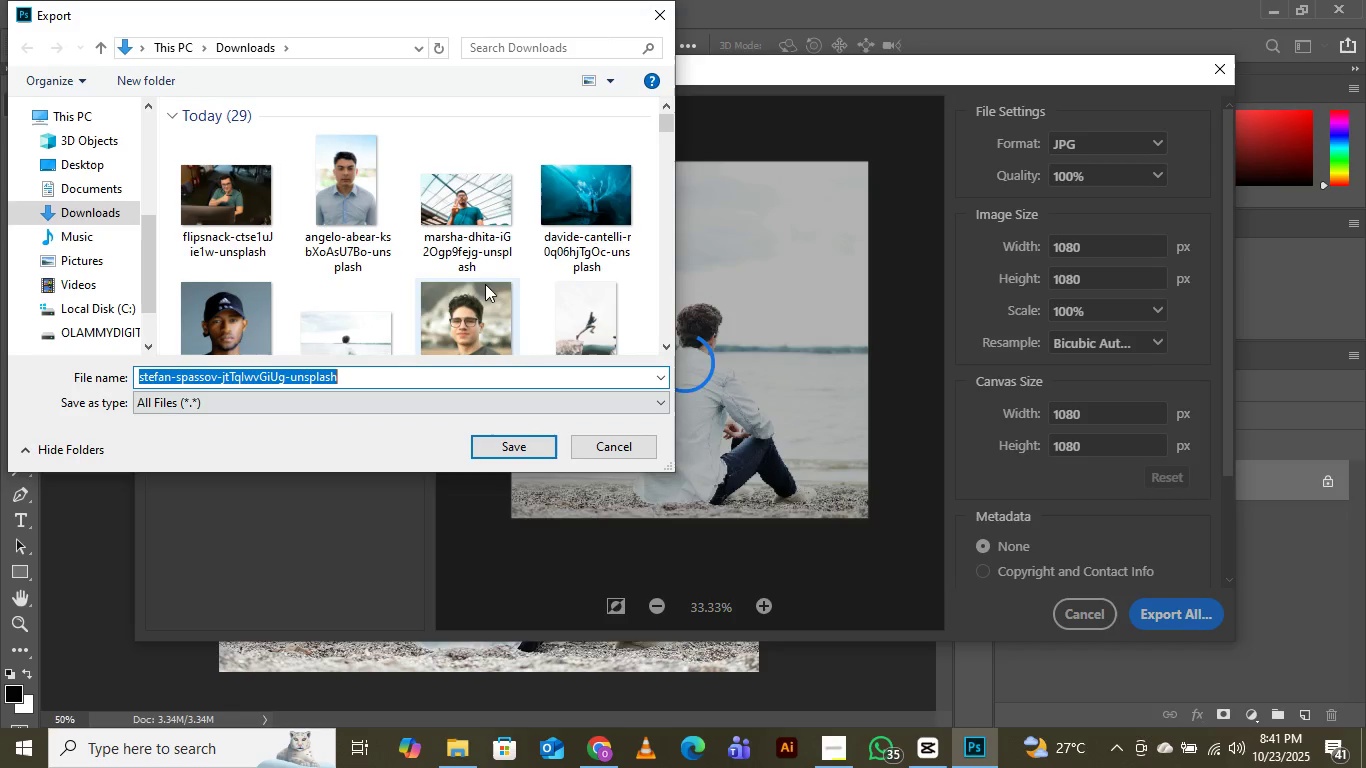 
scroll: coordinate [482, 264], scroll_direction: down, amount: 5.0
 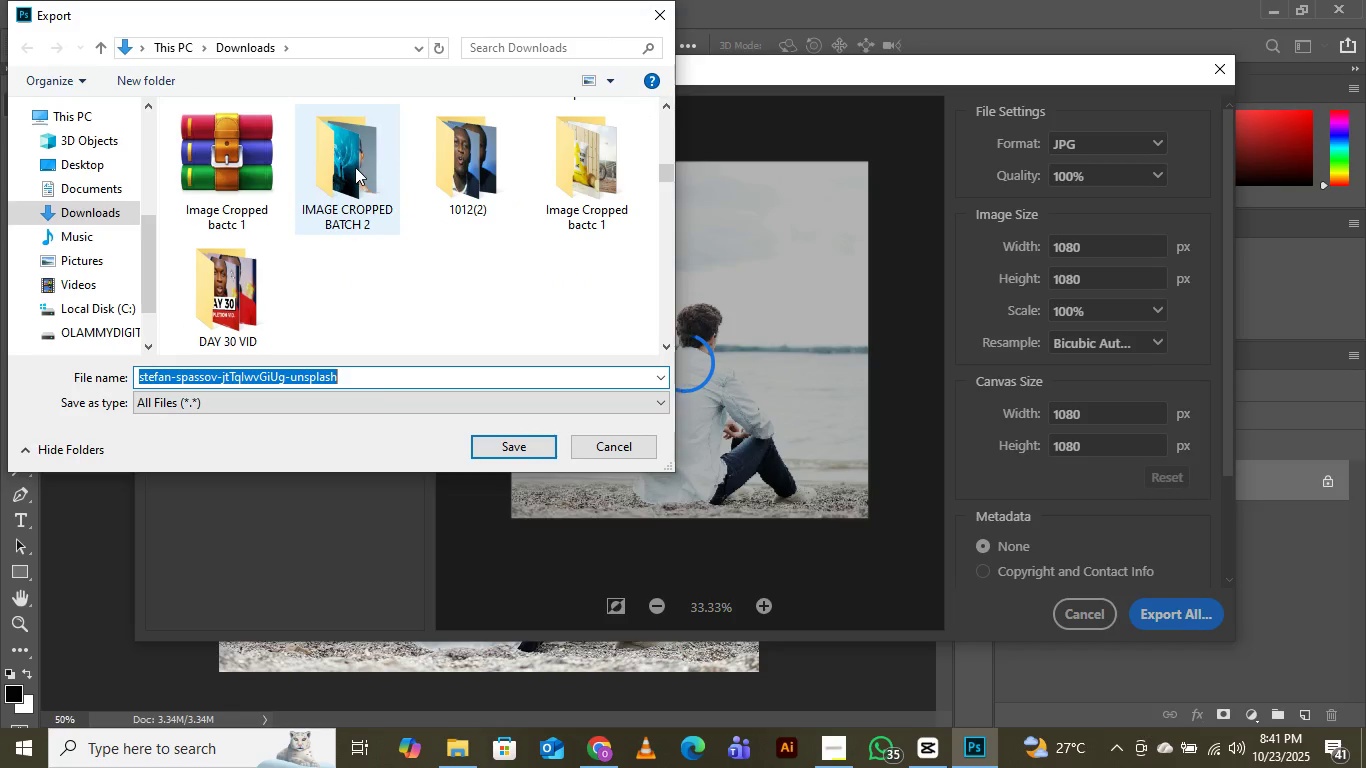 
double_click([355, 167])
 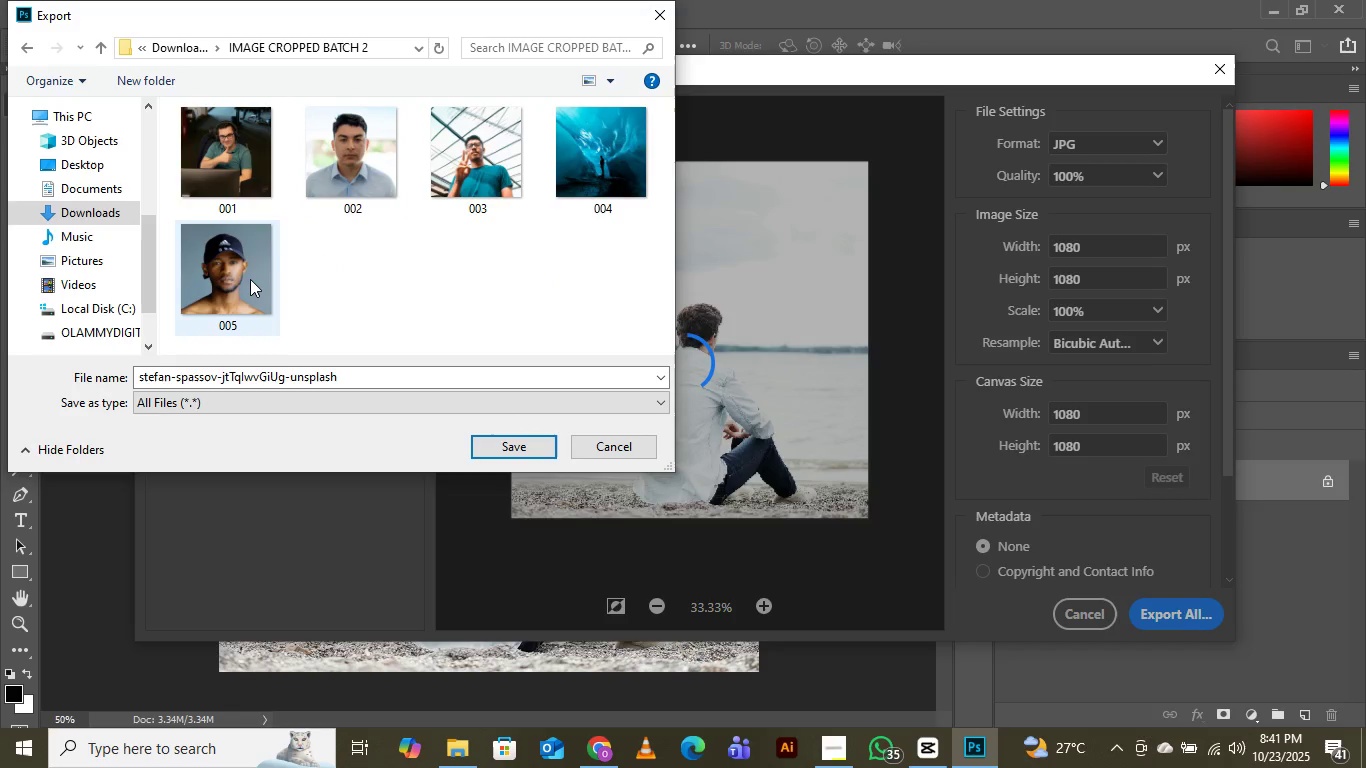 
left_click([250, 279])
 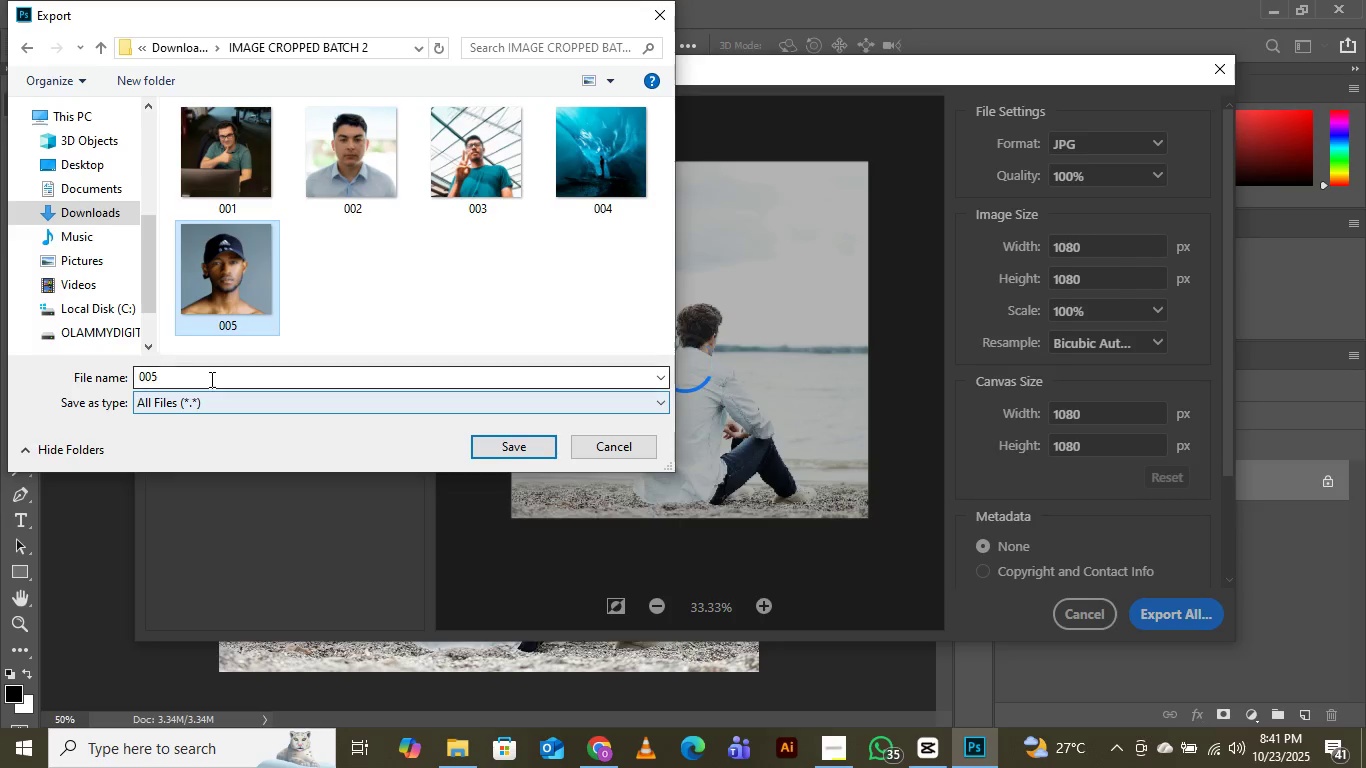 
left_click([210, 379])
 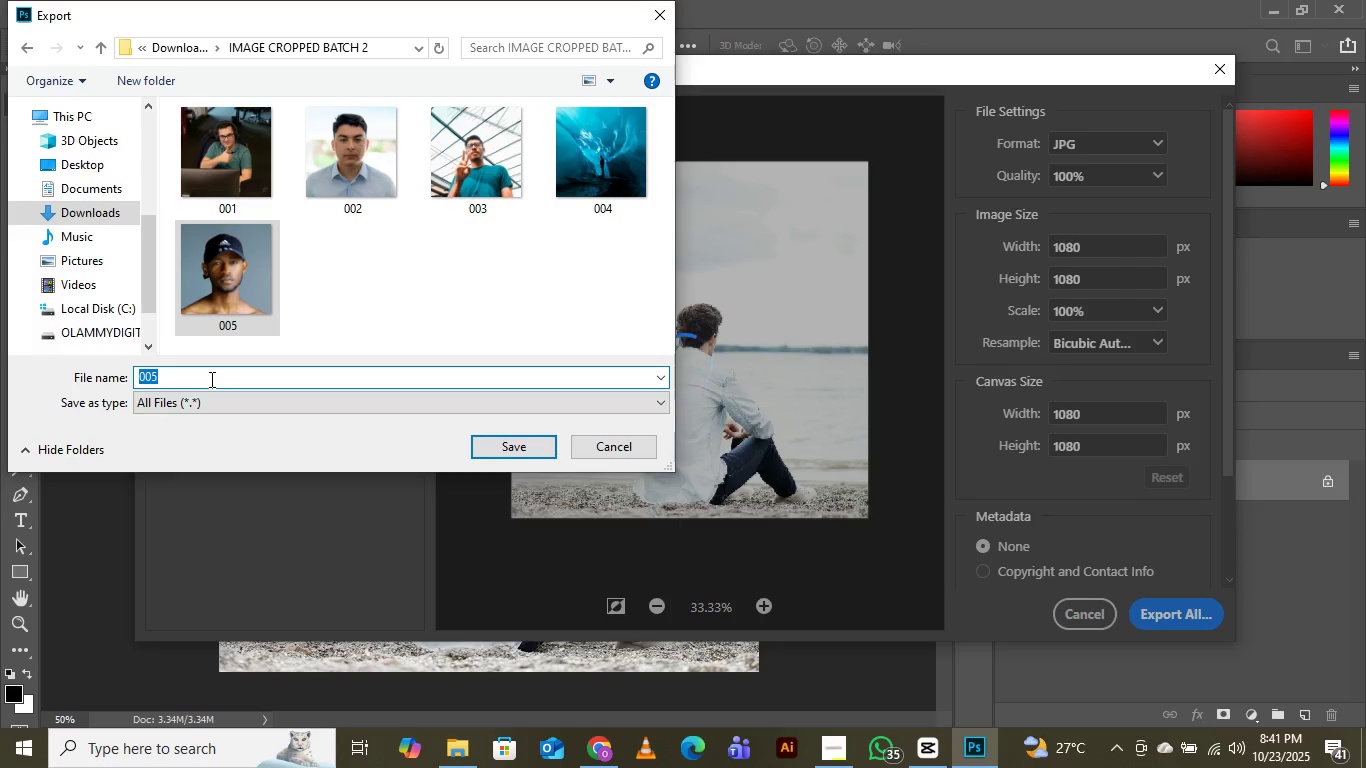 
key(ArrowRight)
 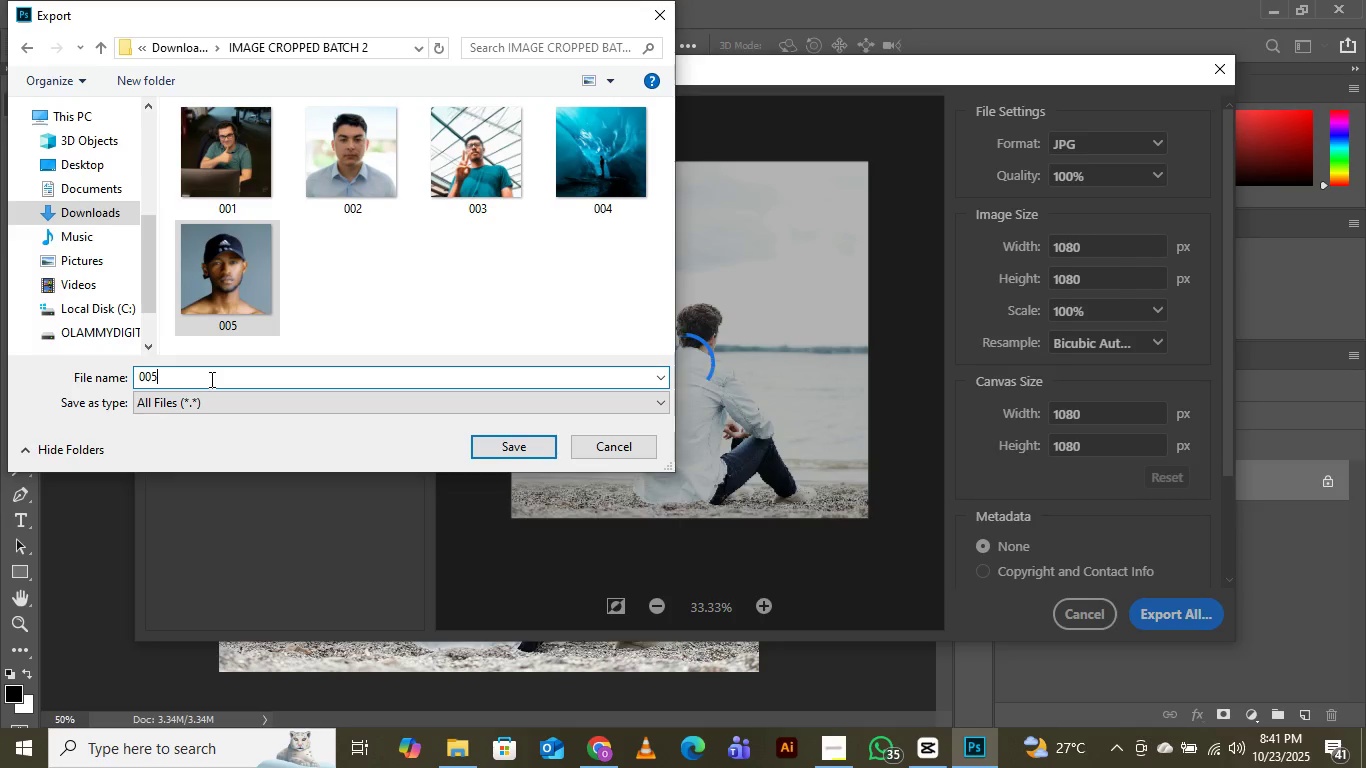 
key(Backspace)
 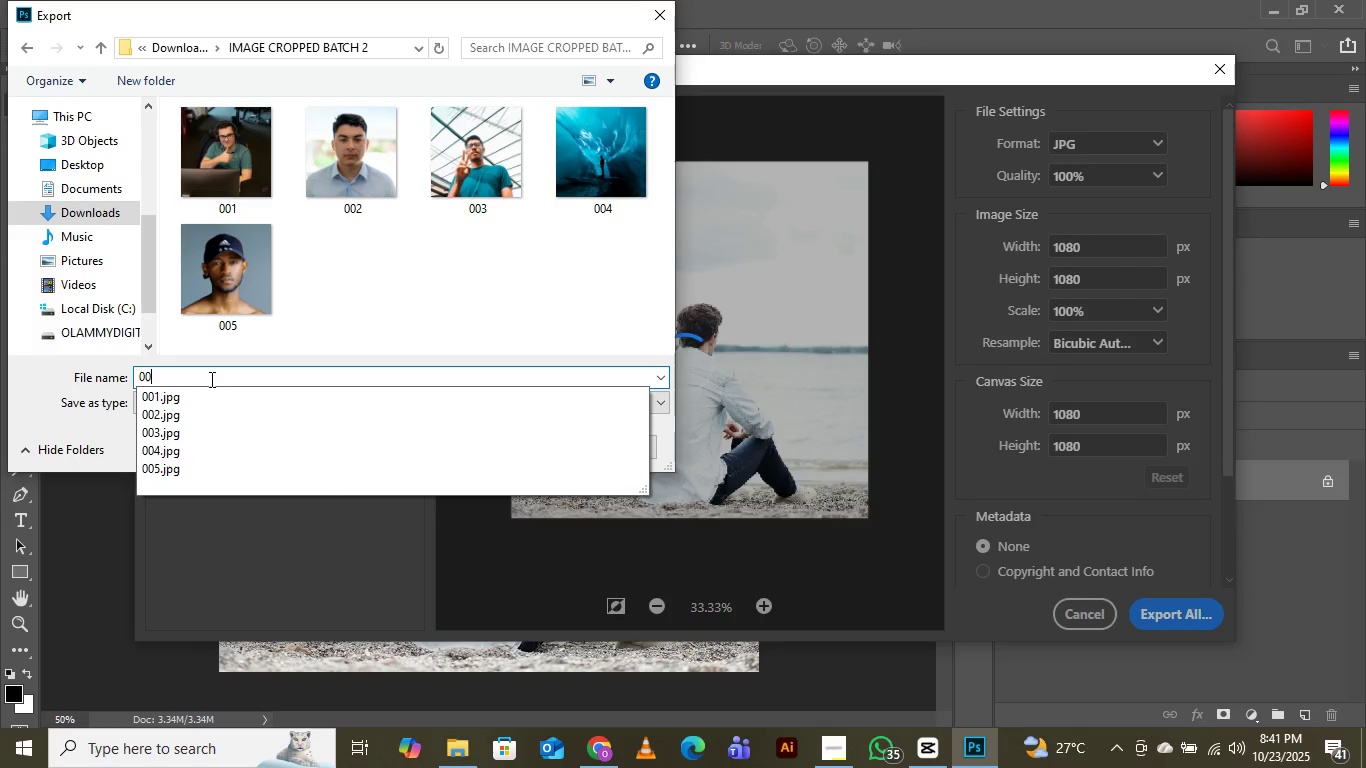 
key(6)
 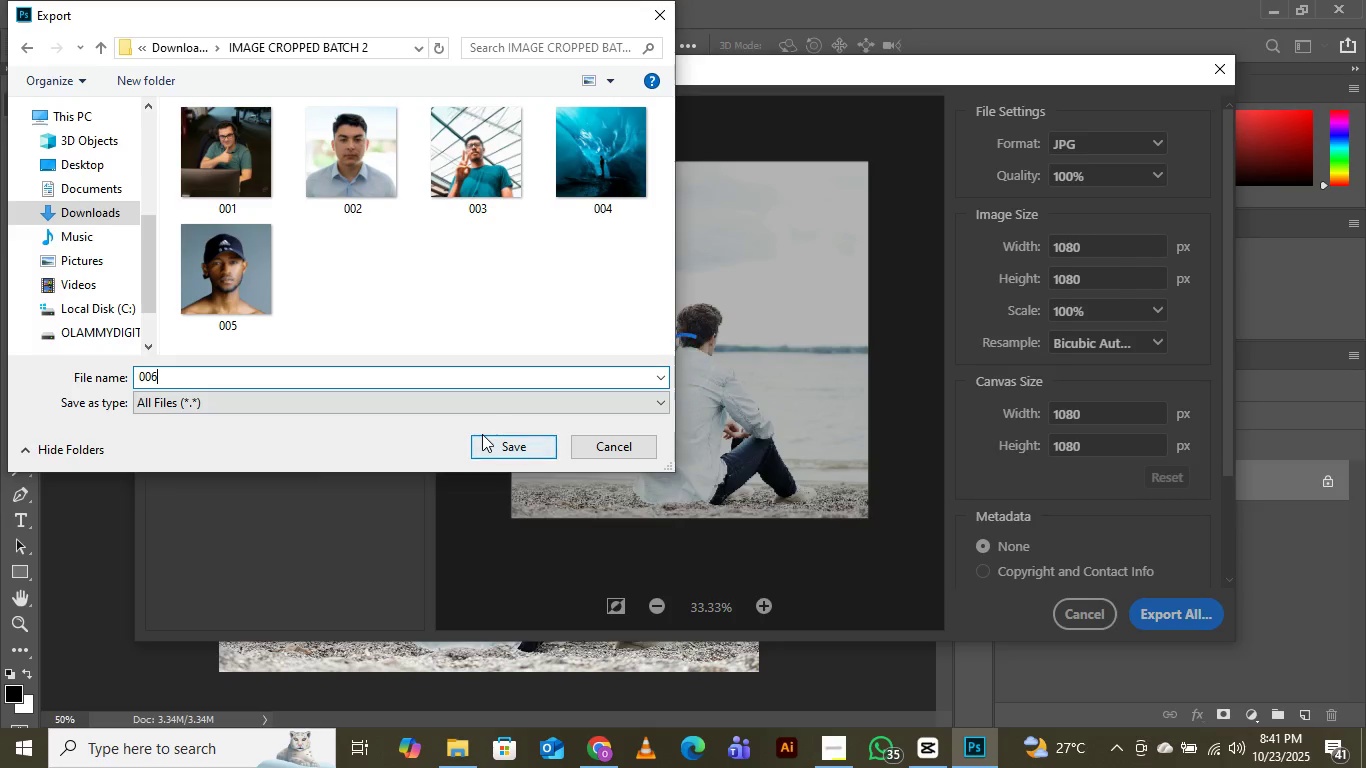 
left_click([486, 446])
 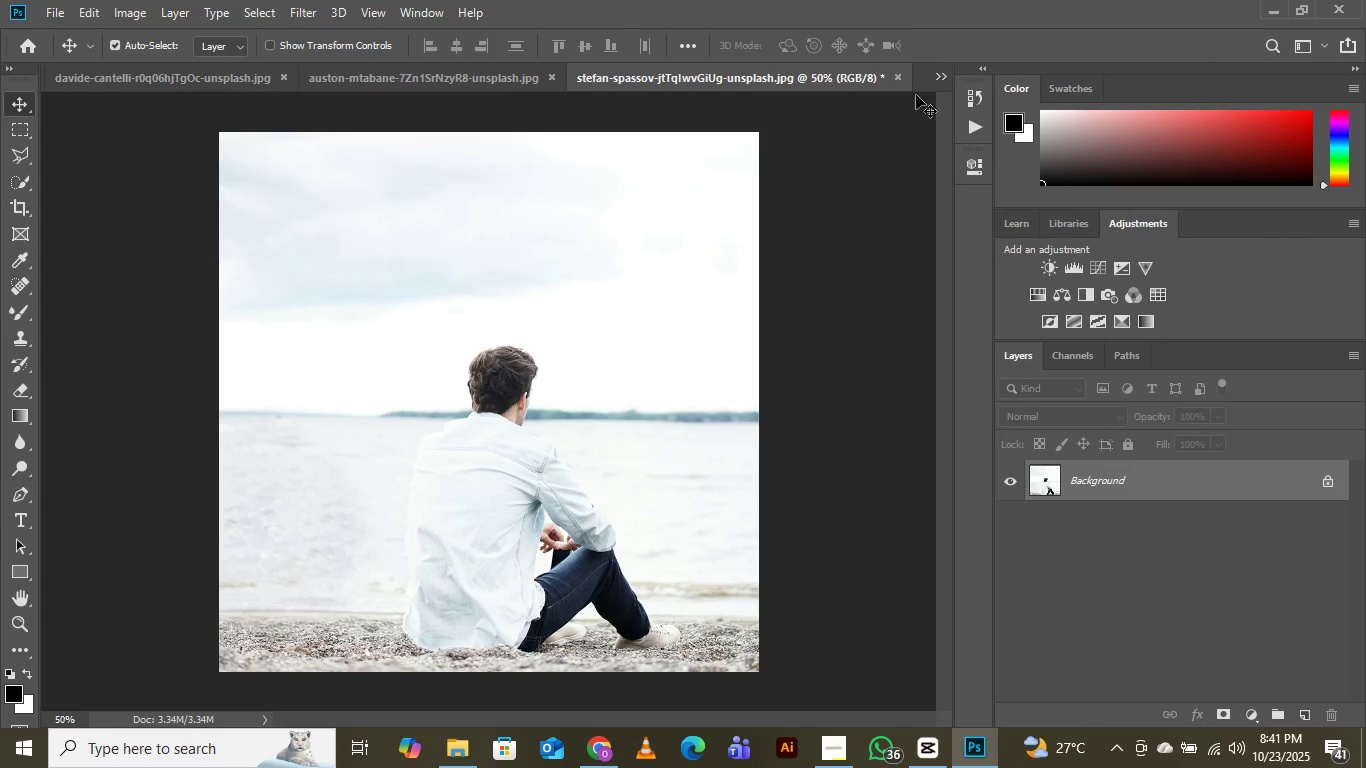 
left_click([934, 77])
 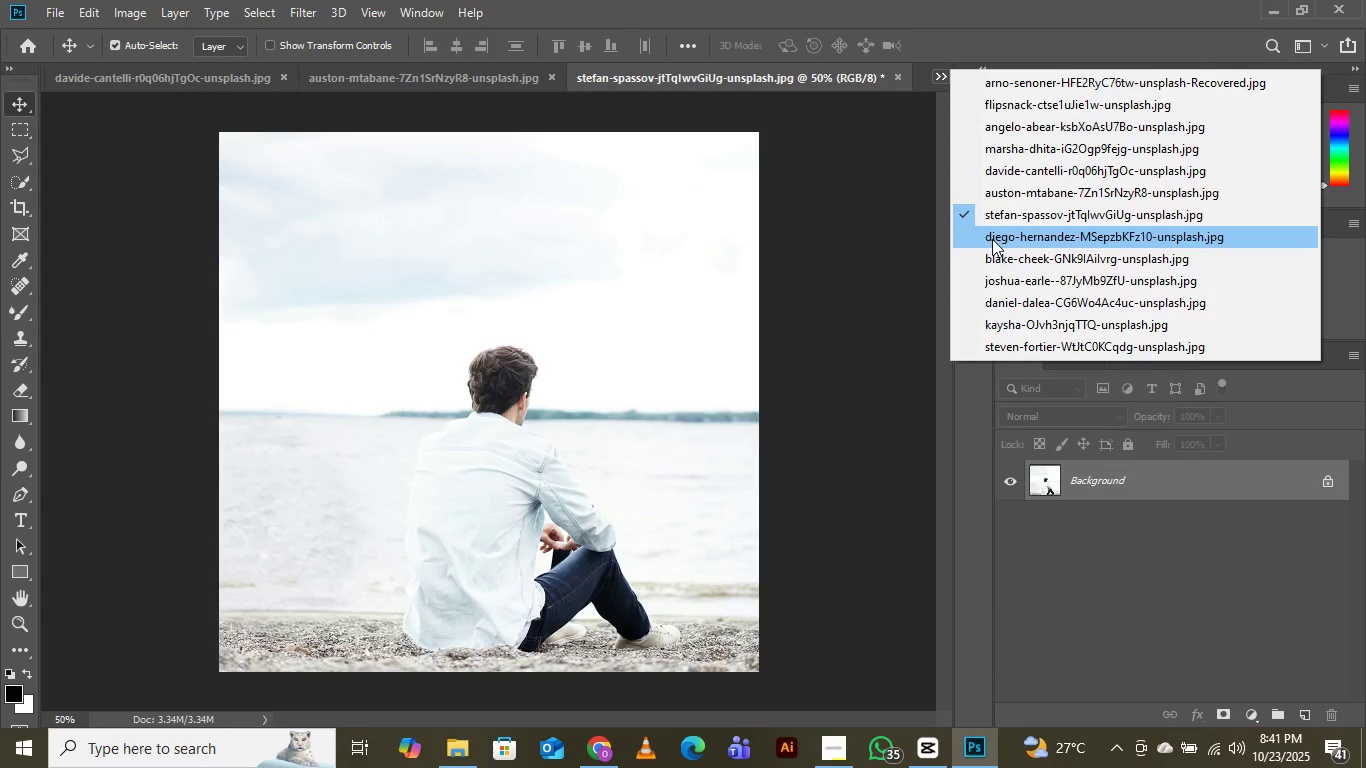 
left_click([992, 239])
 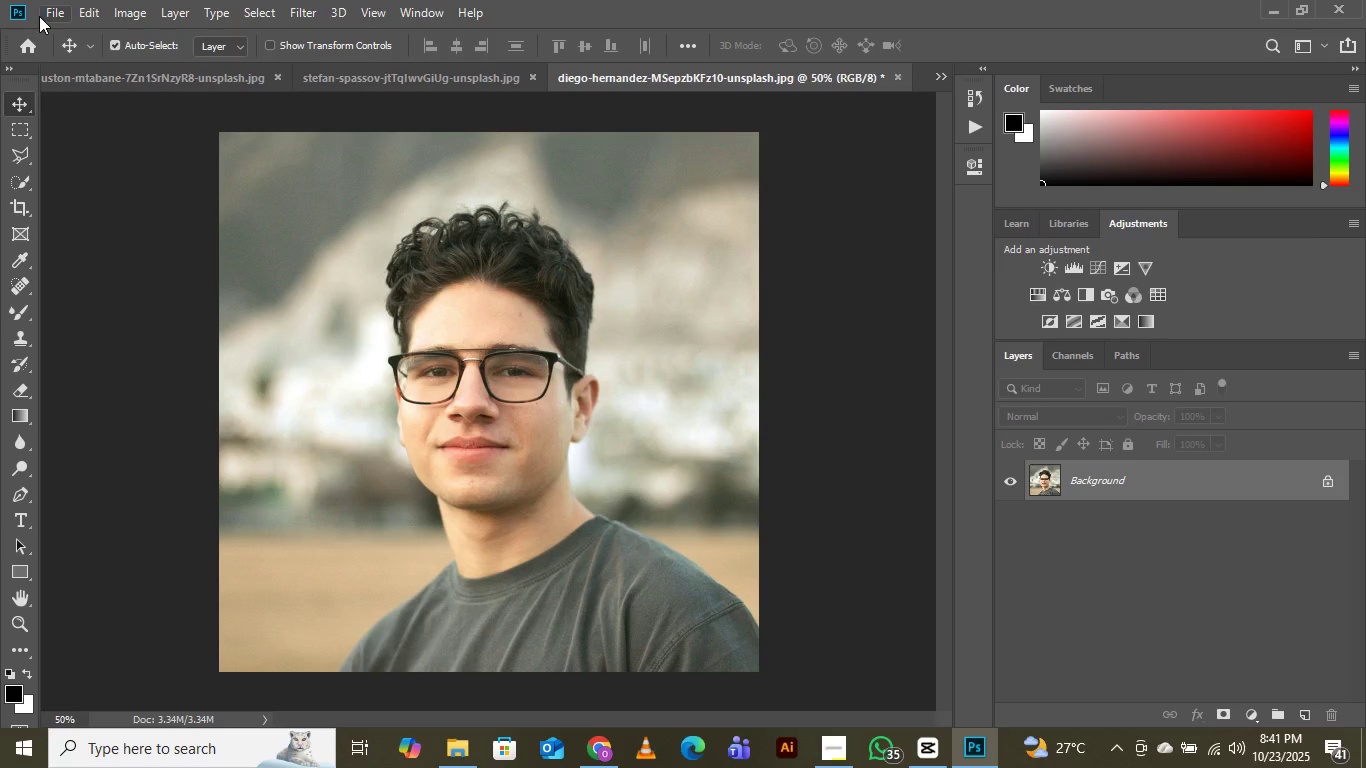 
left_click([47, 14])
 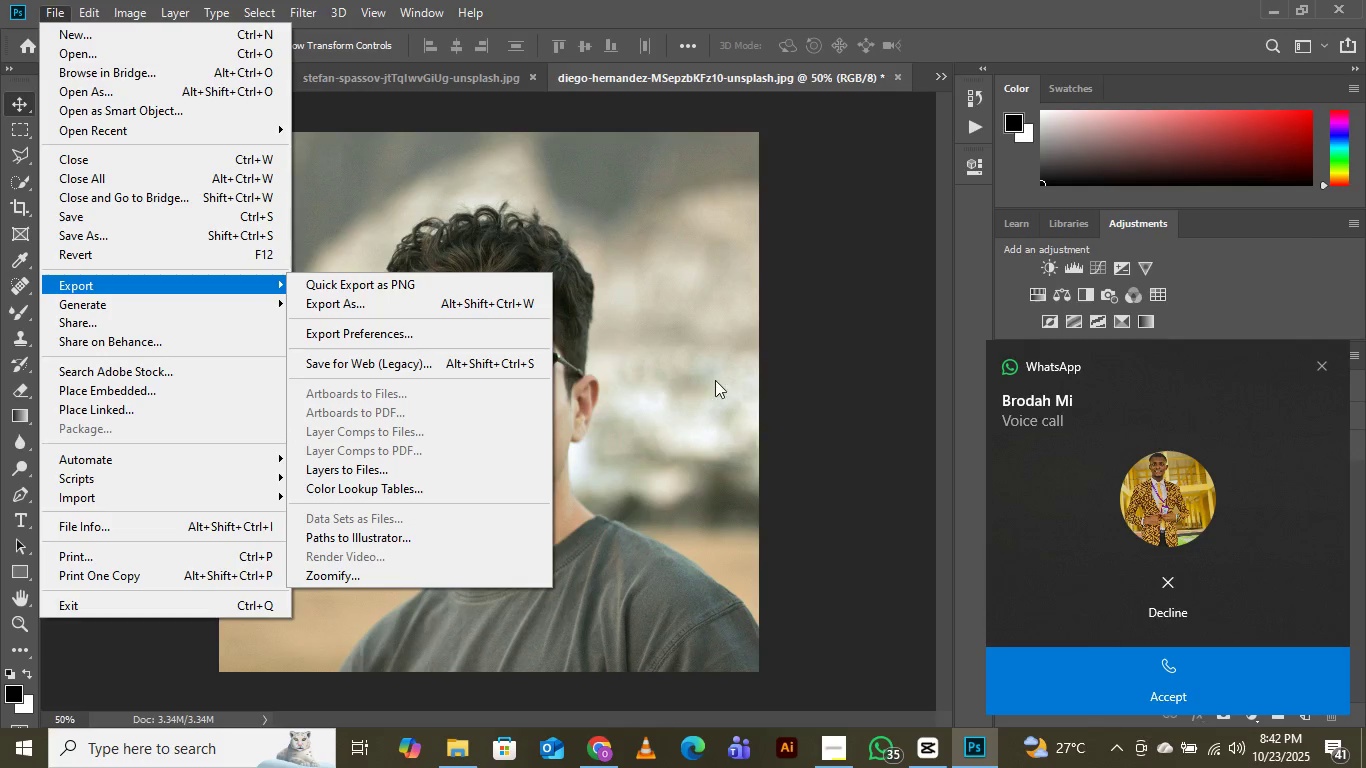 
wait(12.76)
 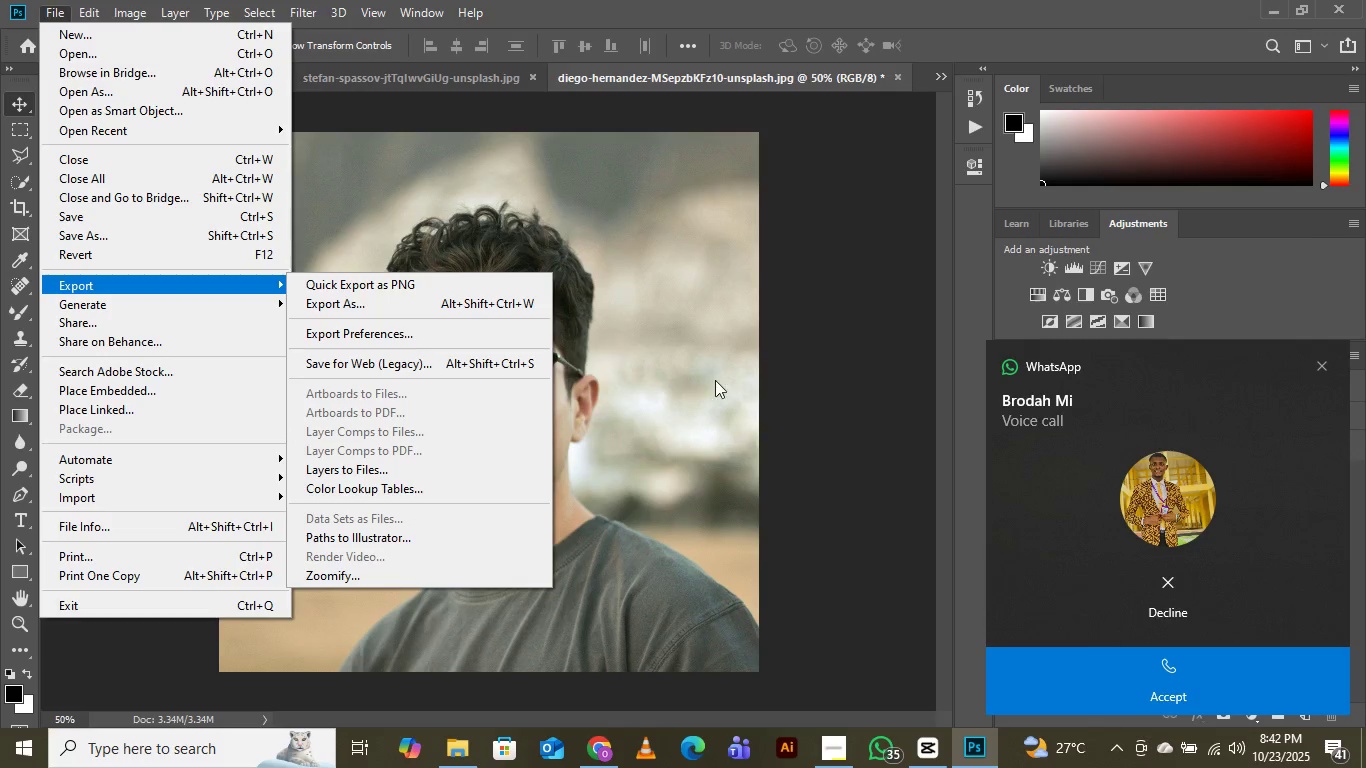 
left_click([401, 305])
 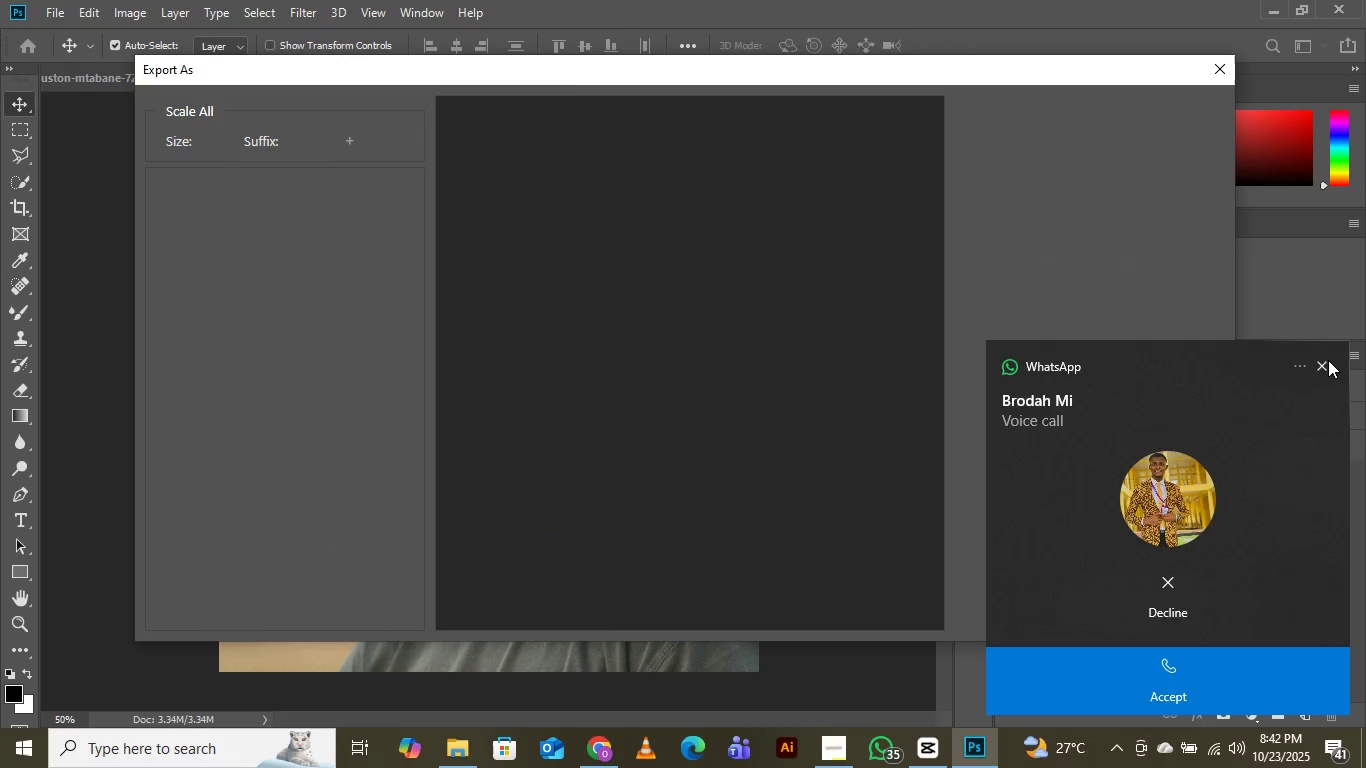 
left_click([1321, 362])
 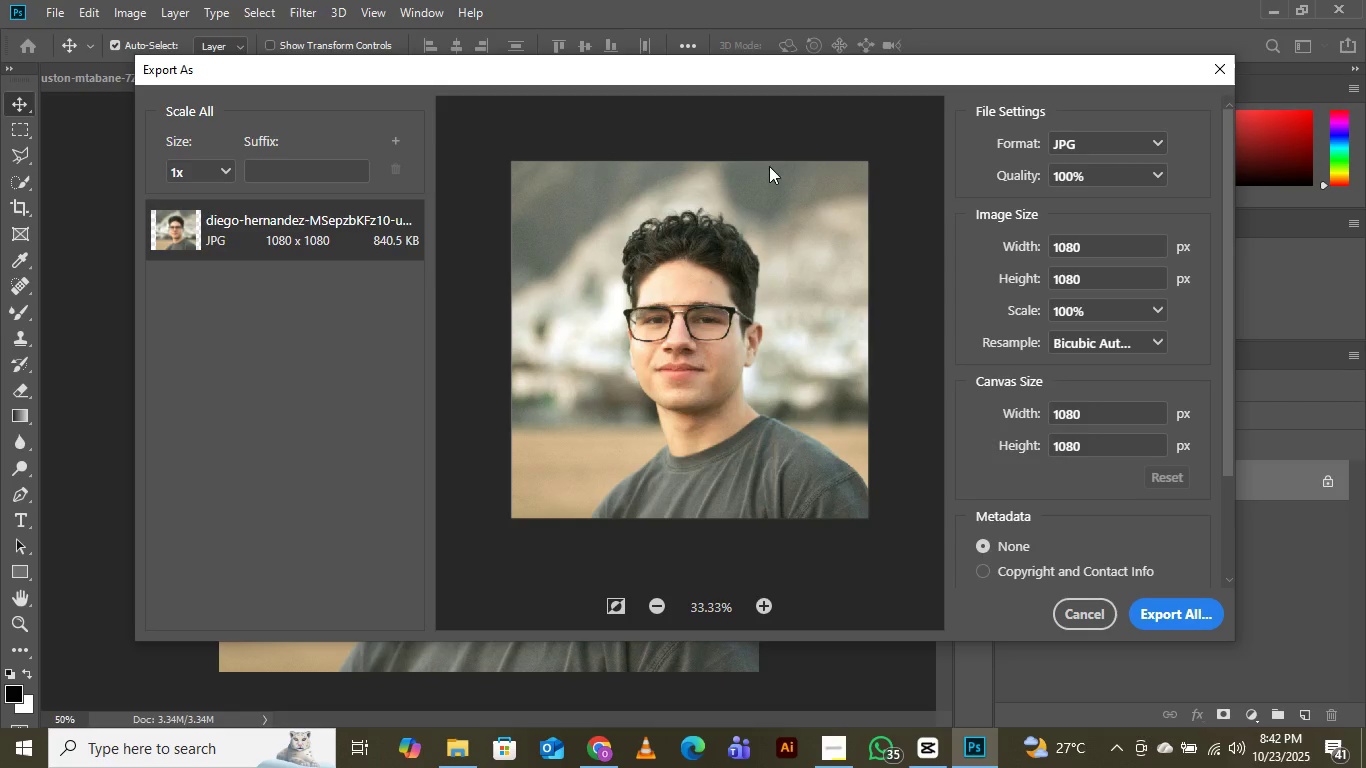 
wait(5.72)
 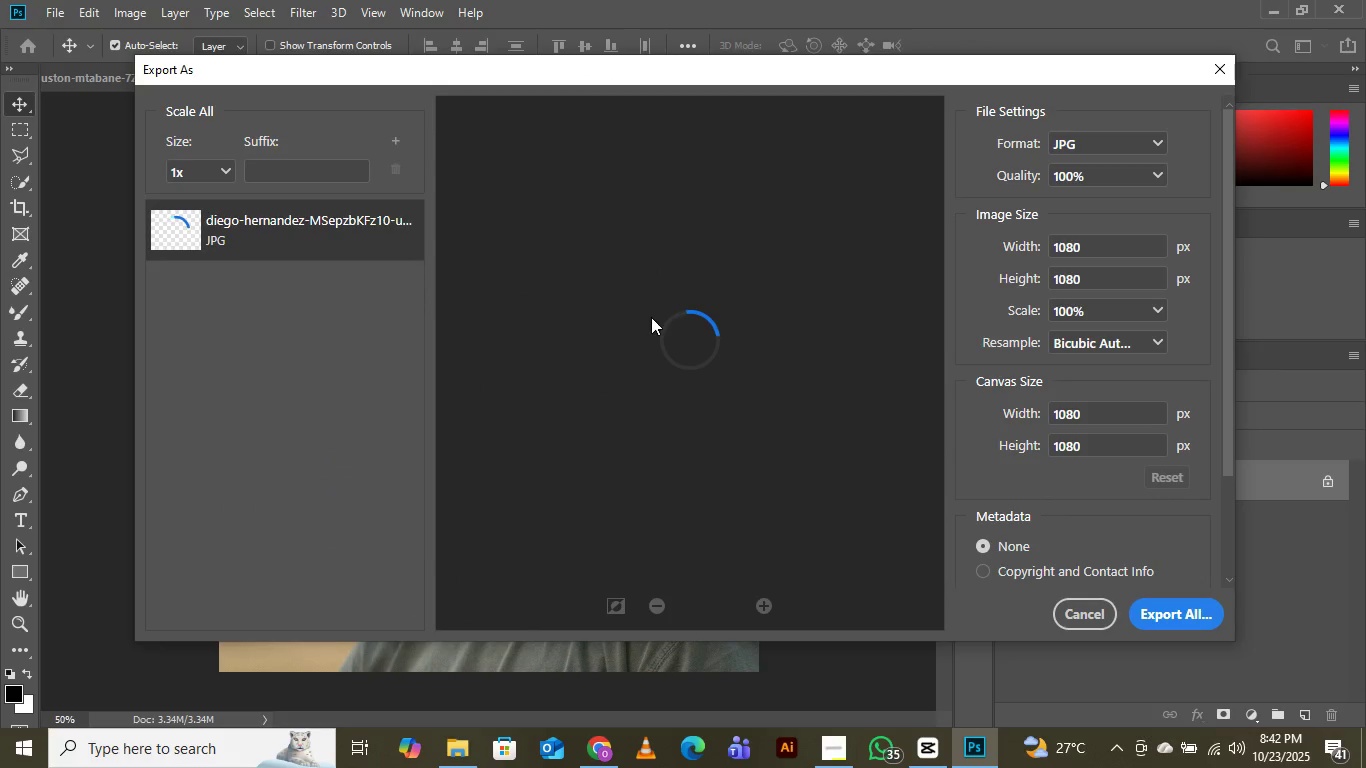 
left_click([1171, 612])
 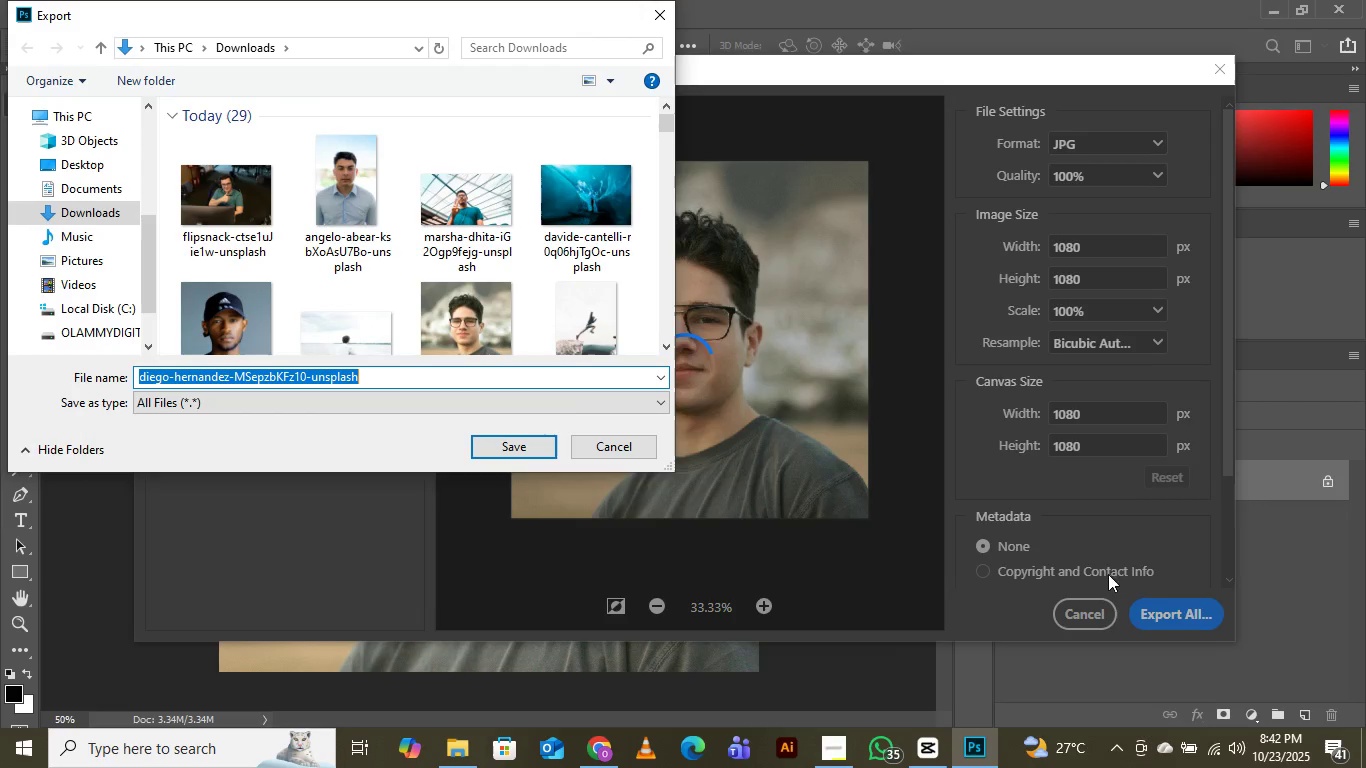 
scroll: coordinate [398, 204], scroll_direction: down, amount: 1.0
 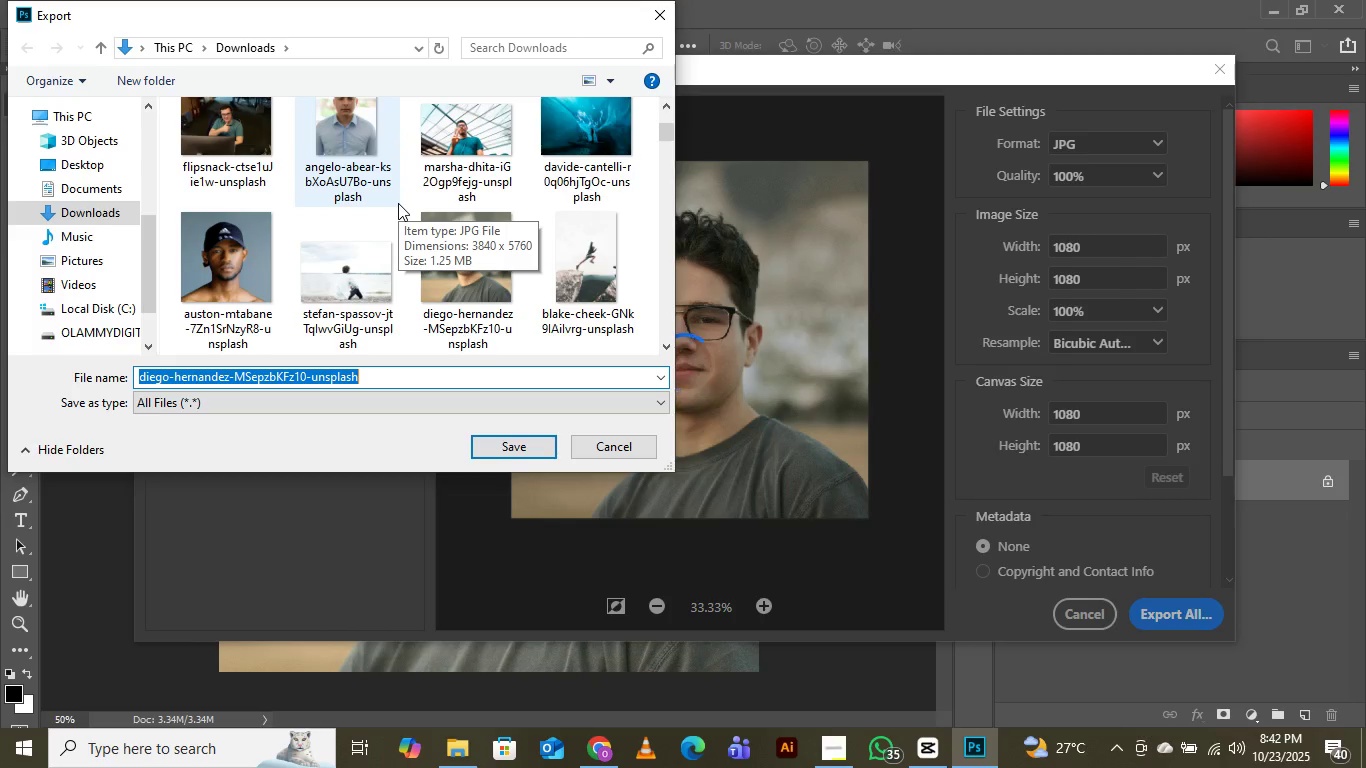 
wait(6.42)
 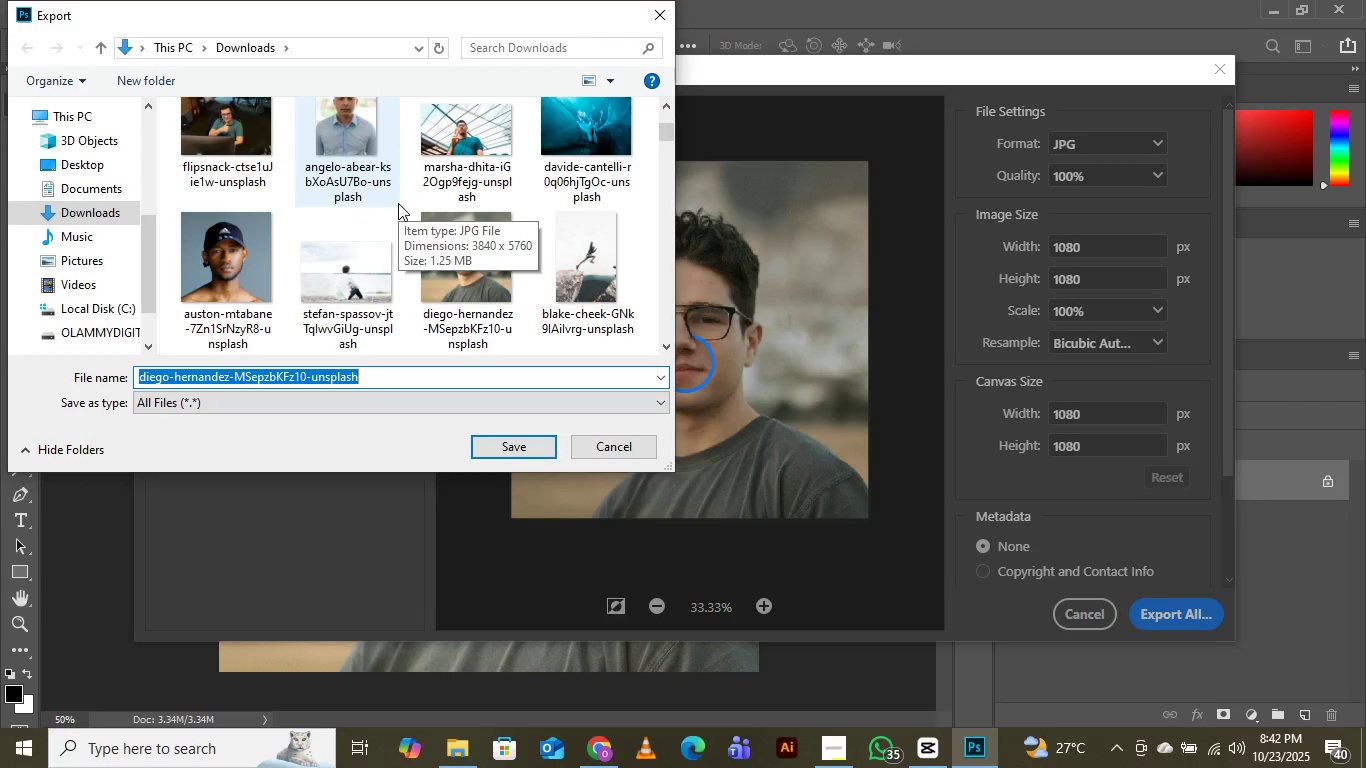 
scroll: coordinate [507, 202], scroll_direction: down, amount: 3.0
 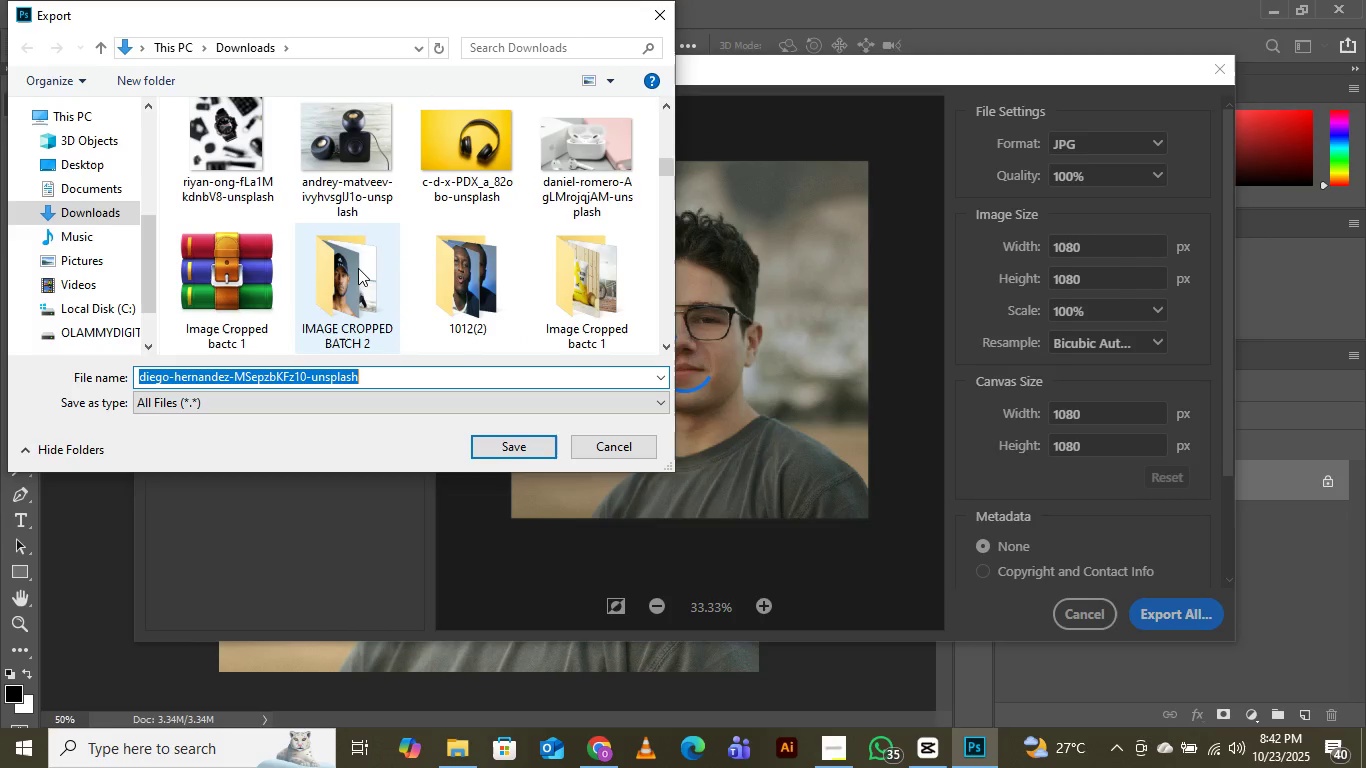 
double_click([357, 267])
 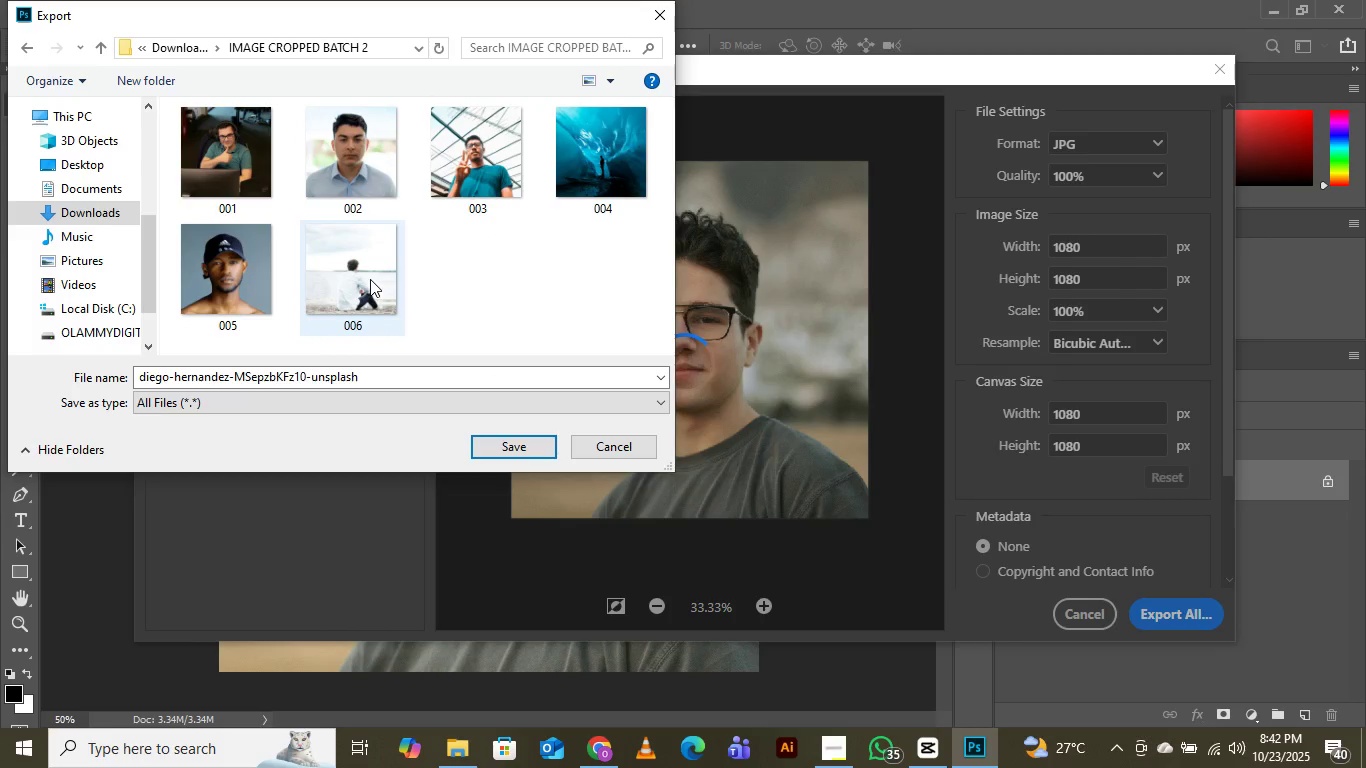 
left_click([370, 279])
 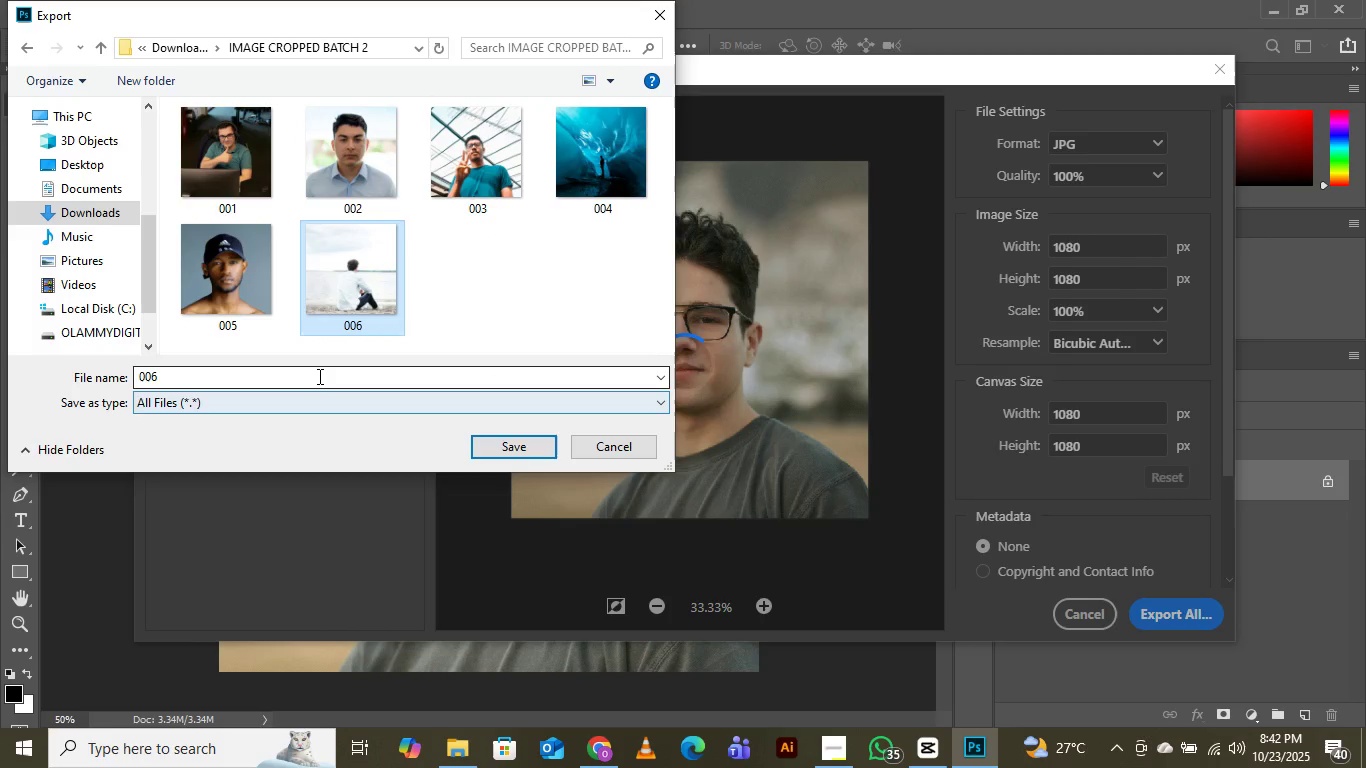 
left_click([318, 376])
 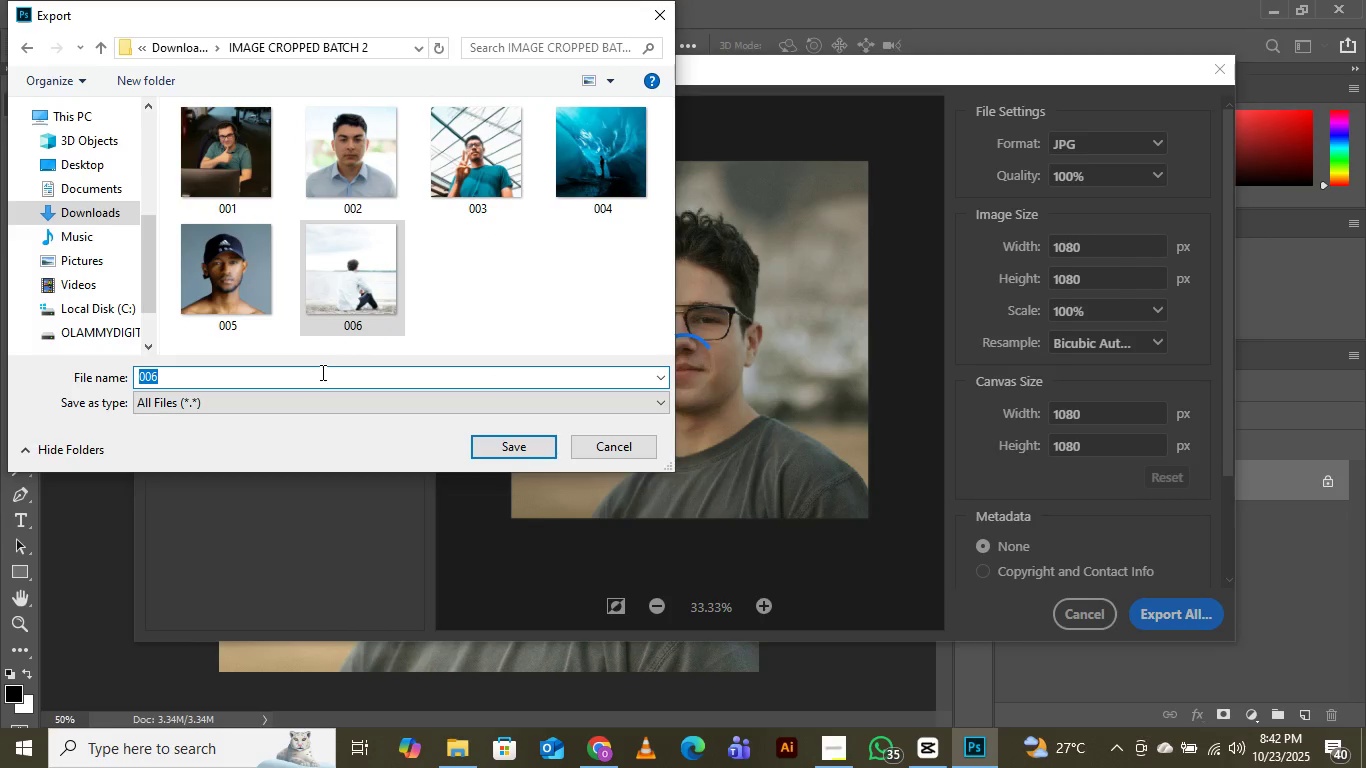 
key(ArrowRight)
 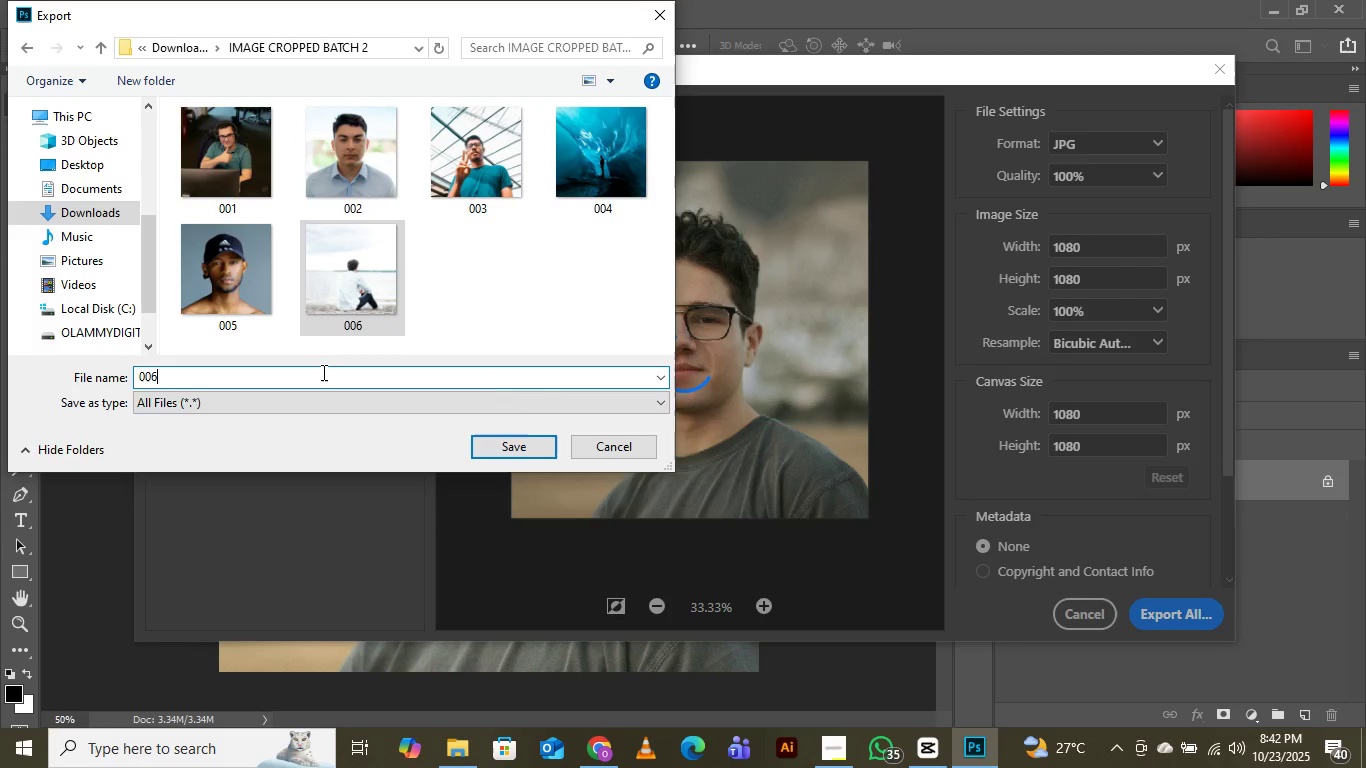 
key(Backspace)
 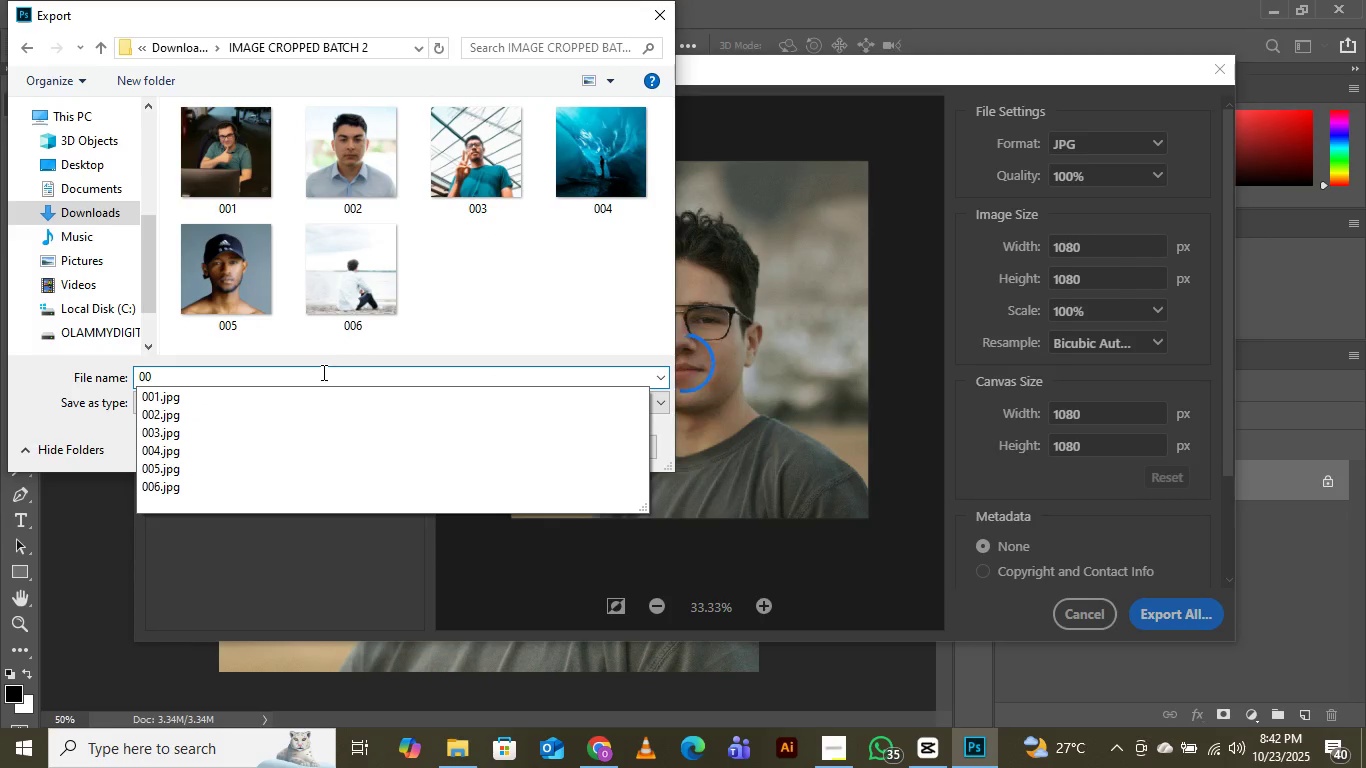 
key(7)
 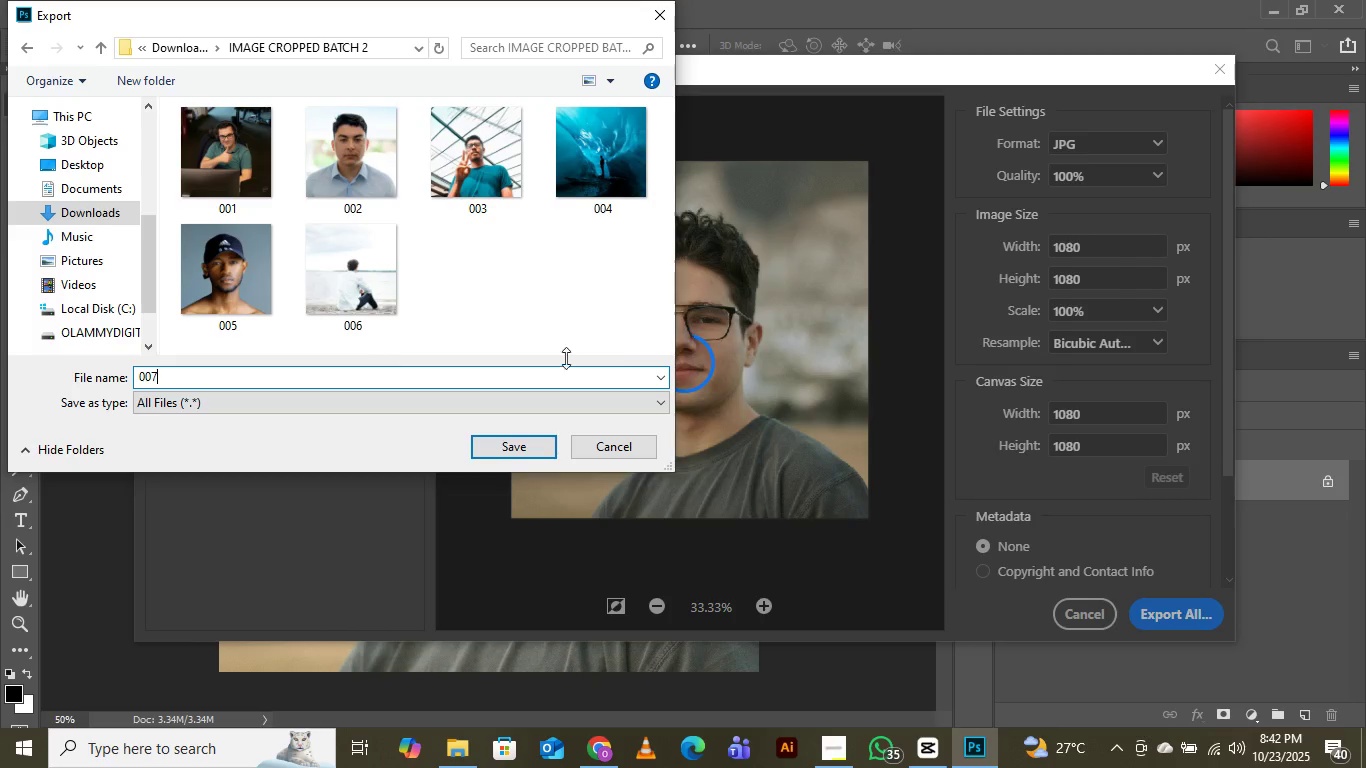 
left_click([487, 444])
 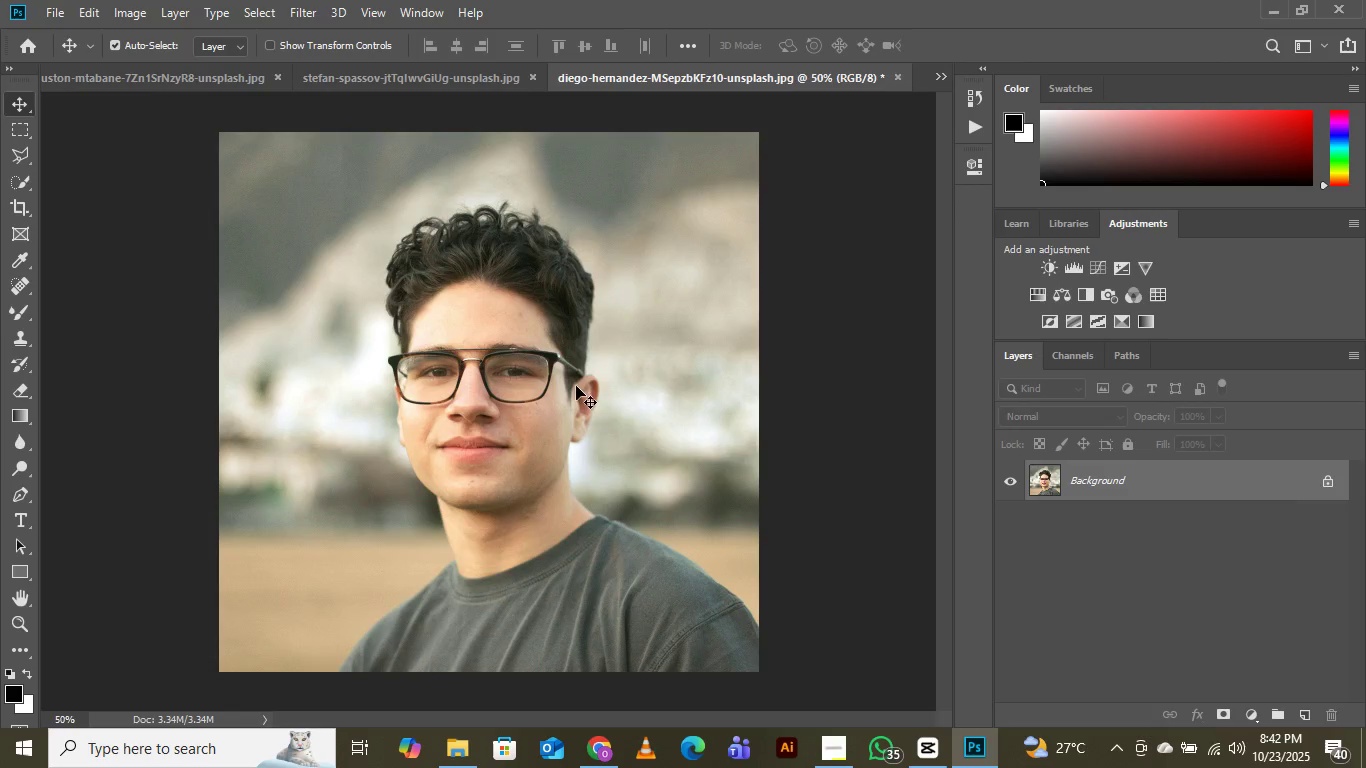 
wait(7.41)
 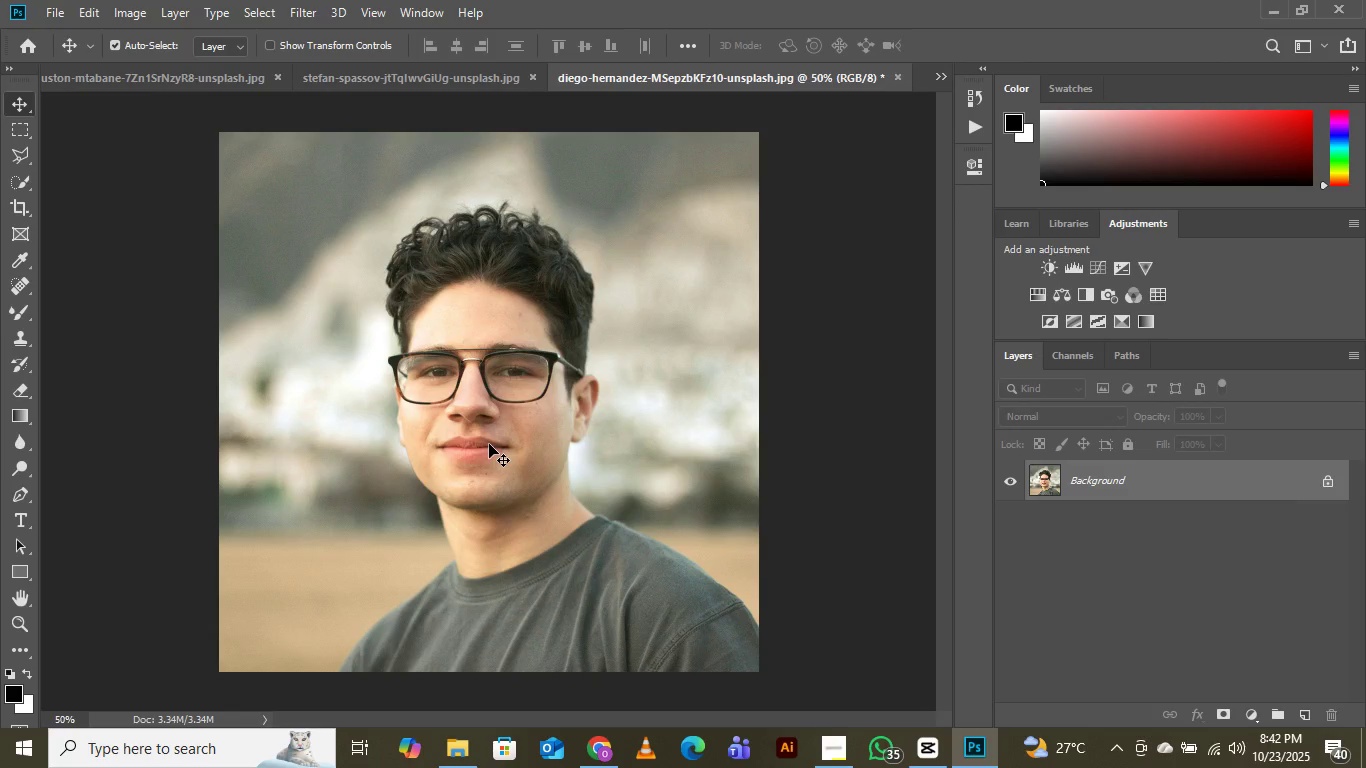 
left_click([938, 77])
 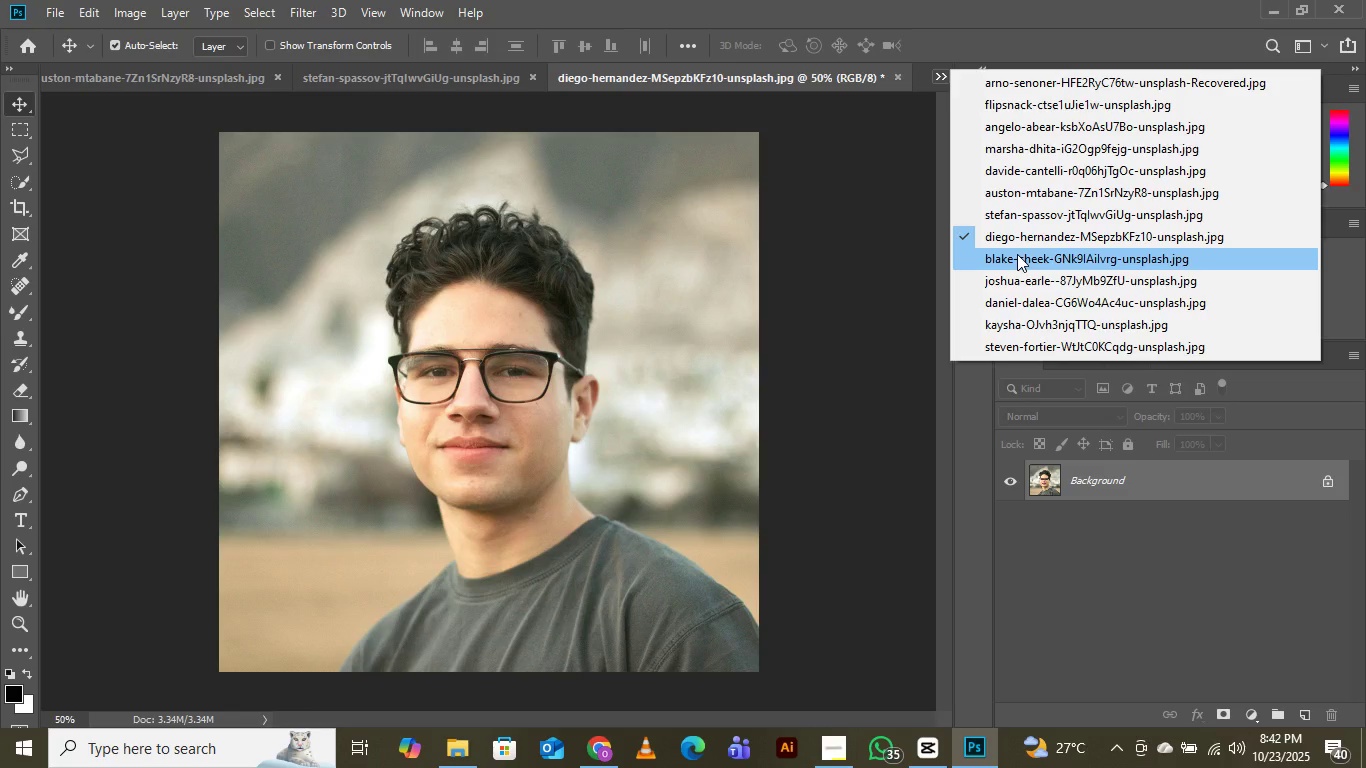 
left_click([1017, 254])
 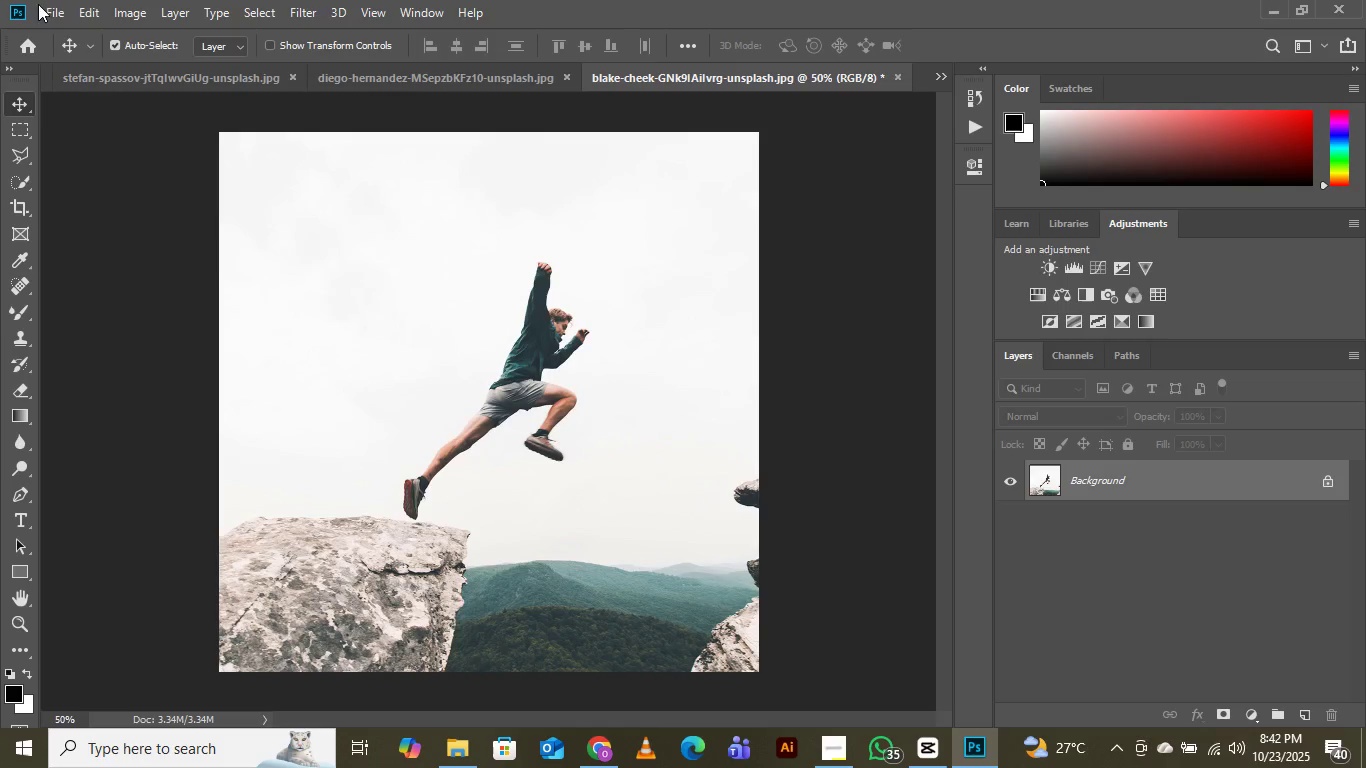 
left_click([46, 8])
 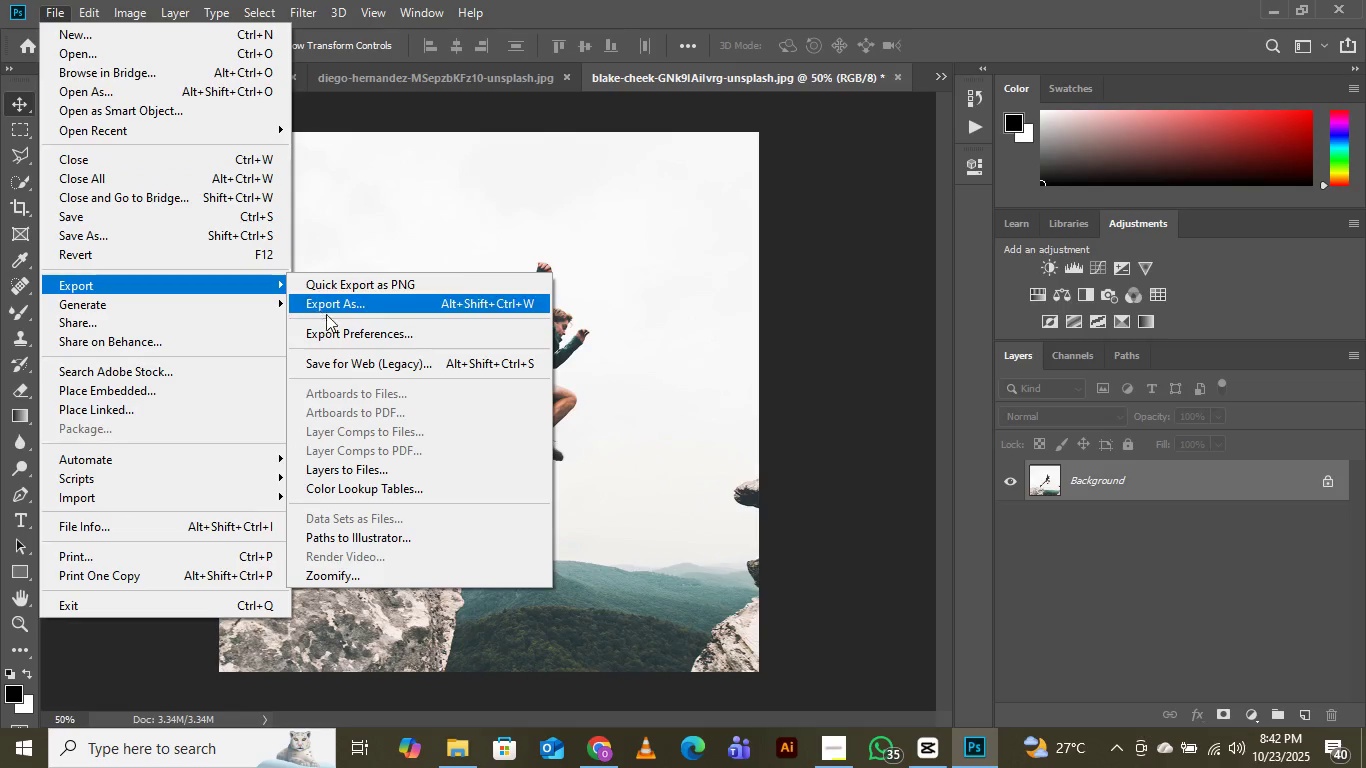 
left_click([340, 313])
 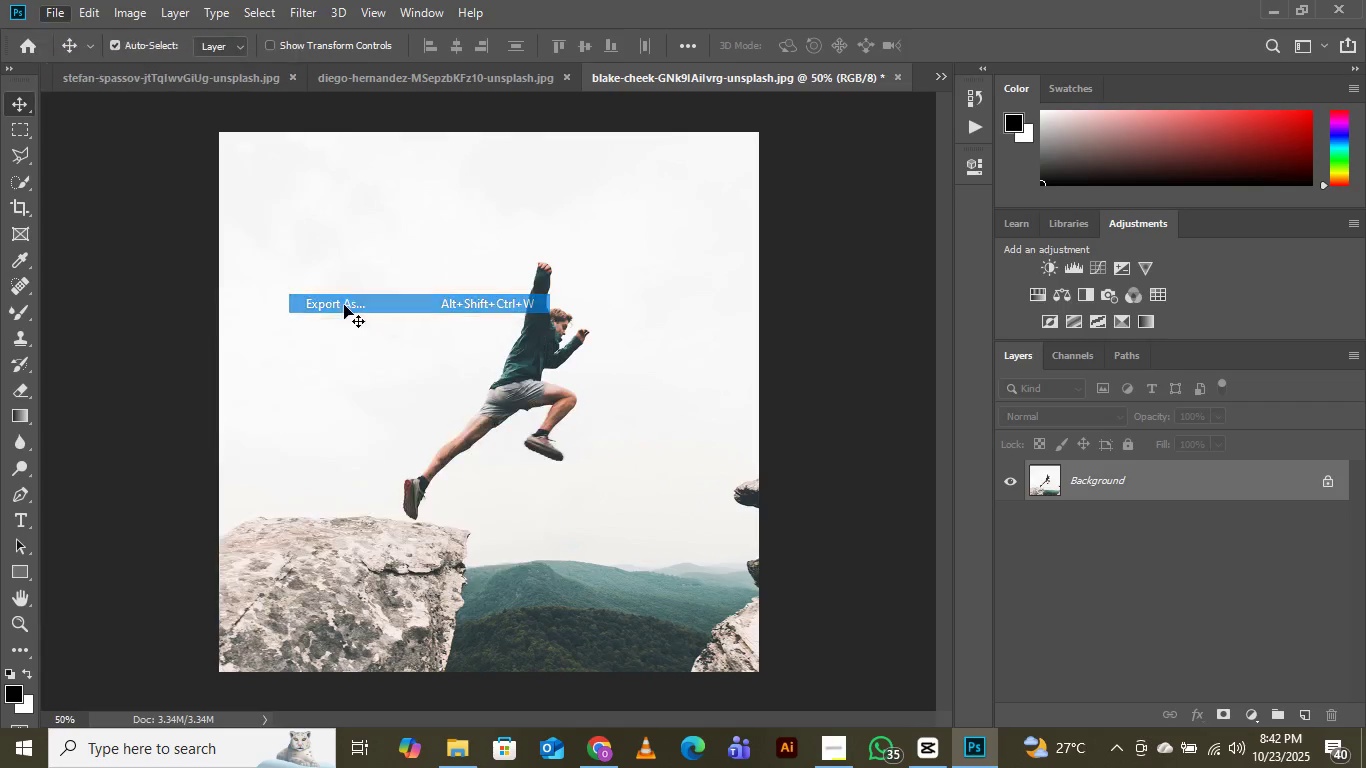 
left_click([344, 305])
 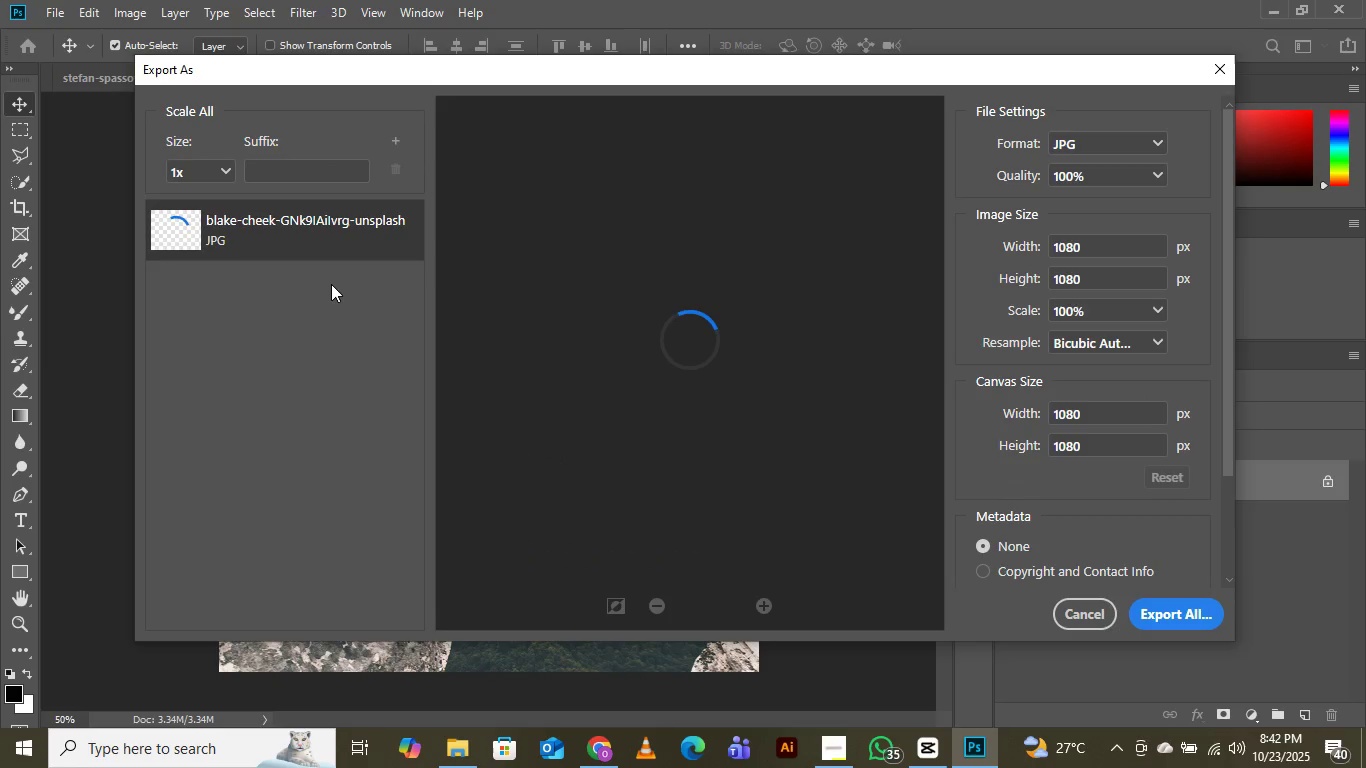 
wait(8.76)
 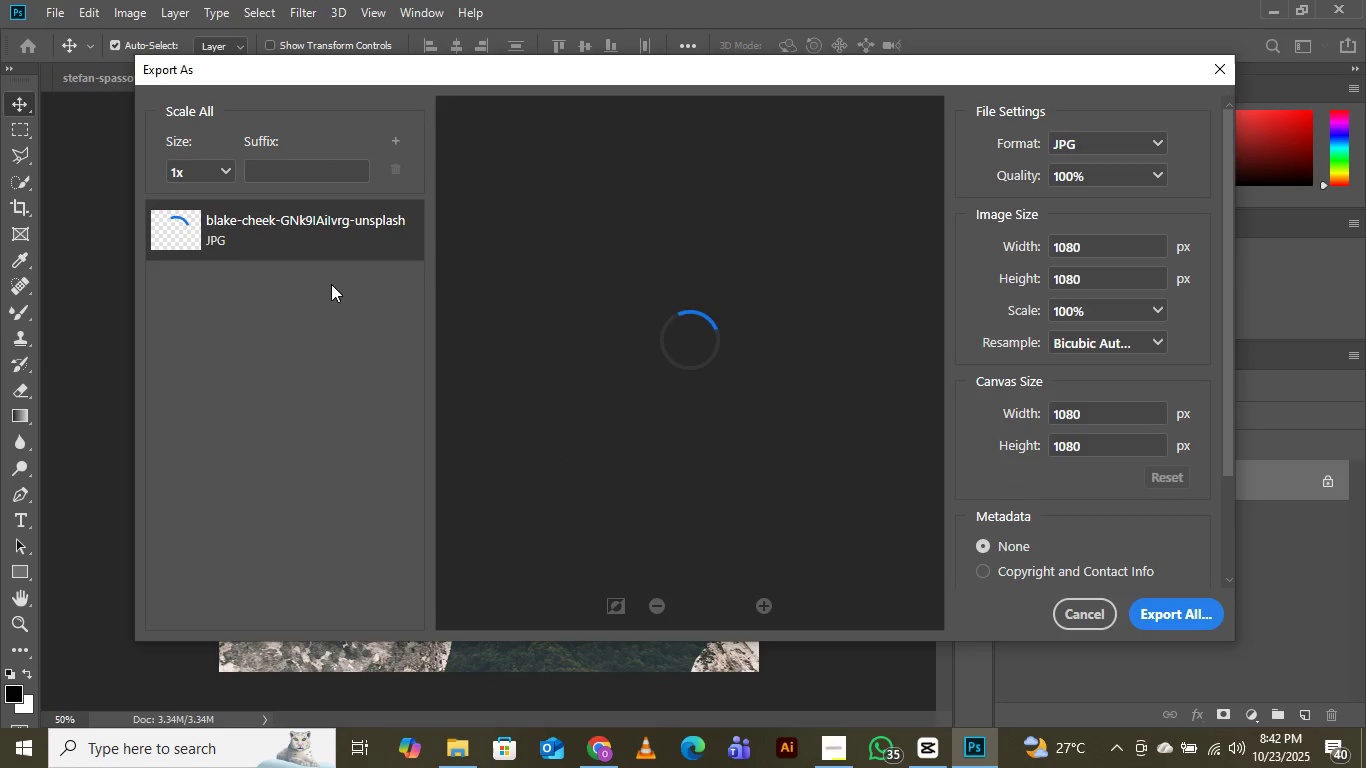 
left_click([1172, 612])
 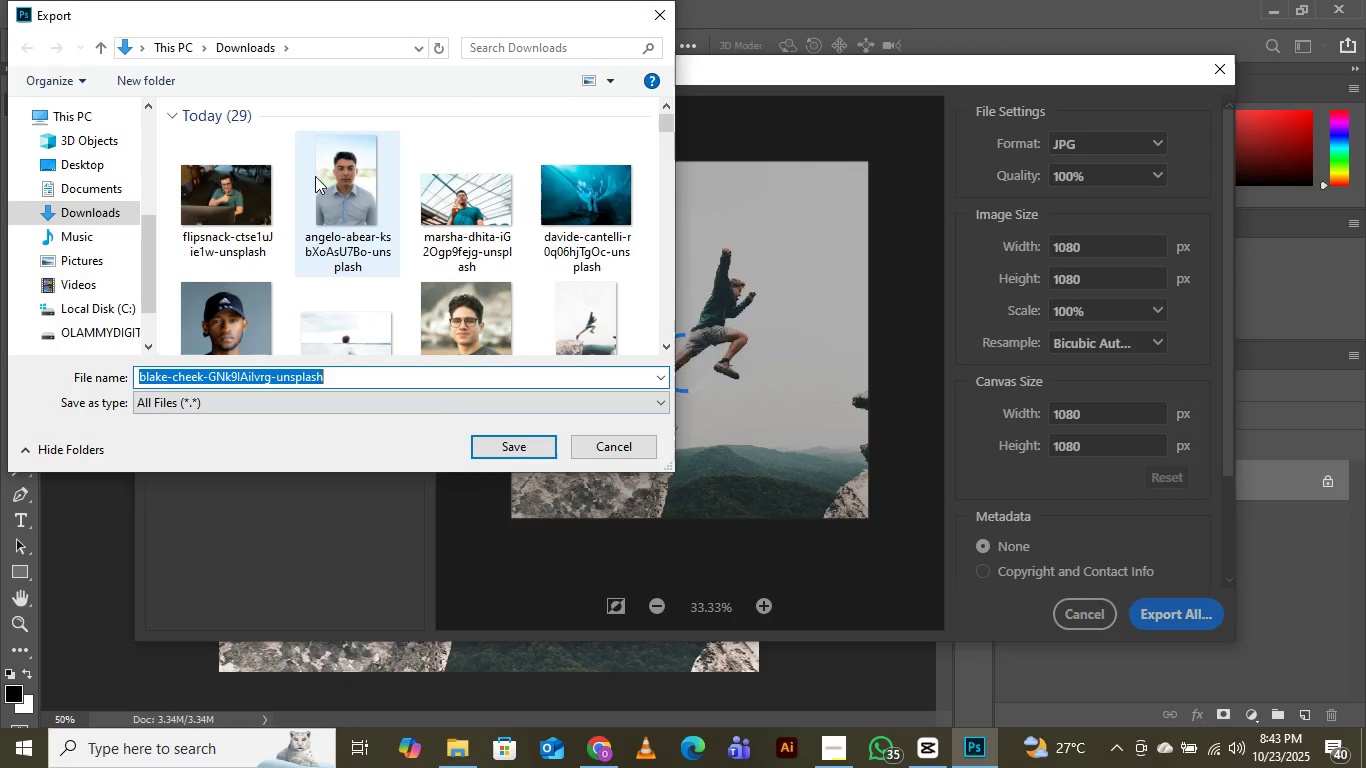 
scroll: coordinate [494, 206], scroll_direction: down, amount: 4.0
 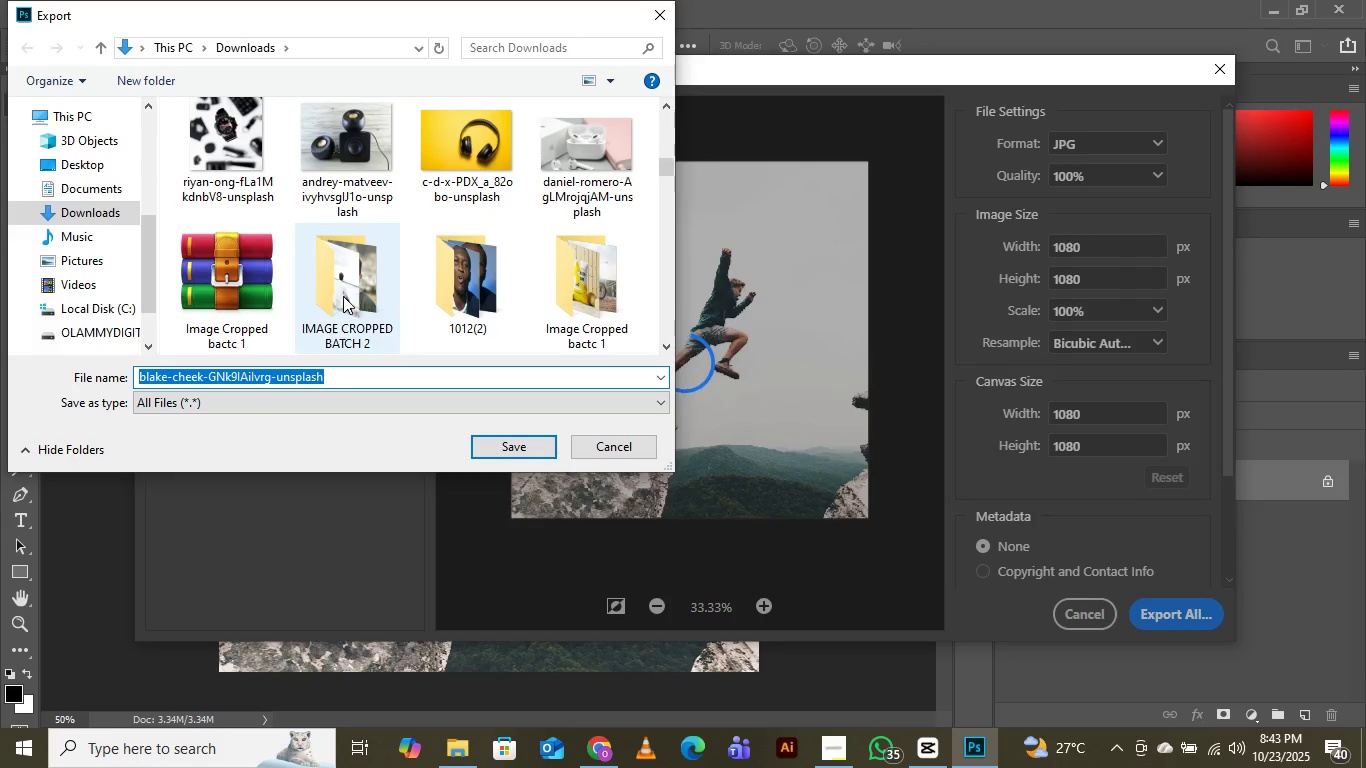 
double_click([343, 296])
 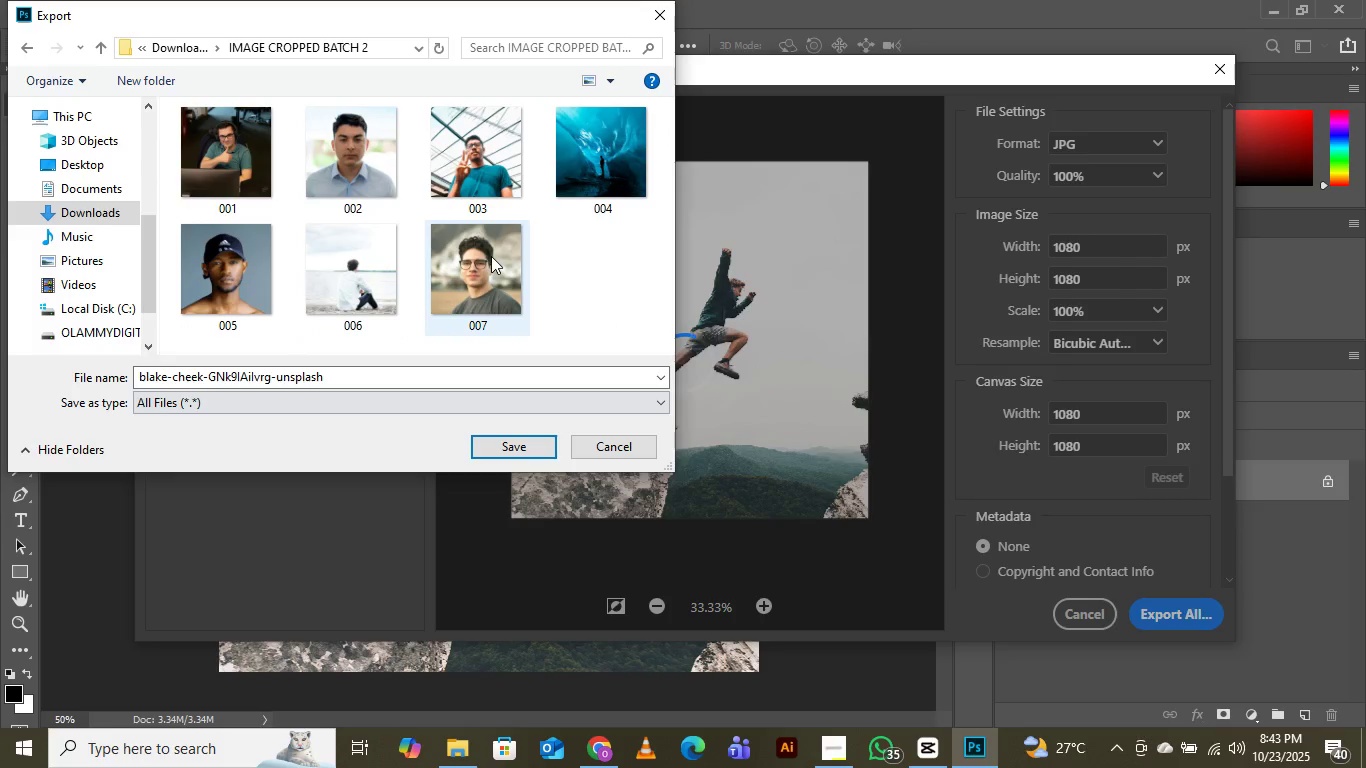 
left_click([491, 256])
 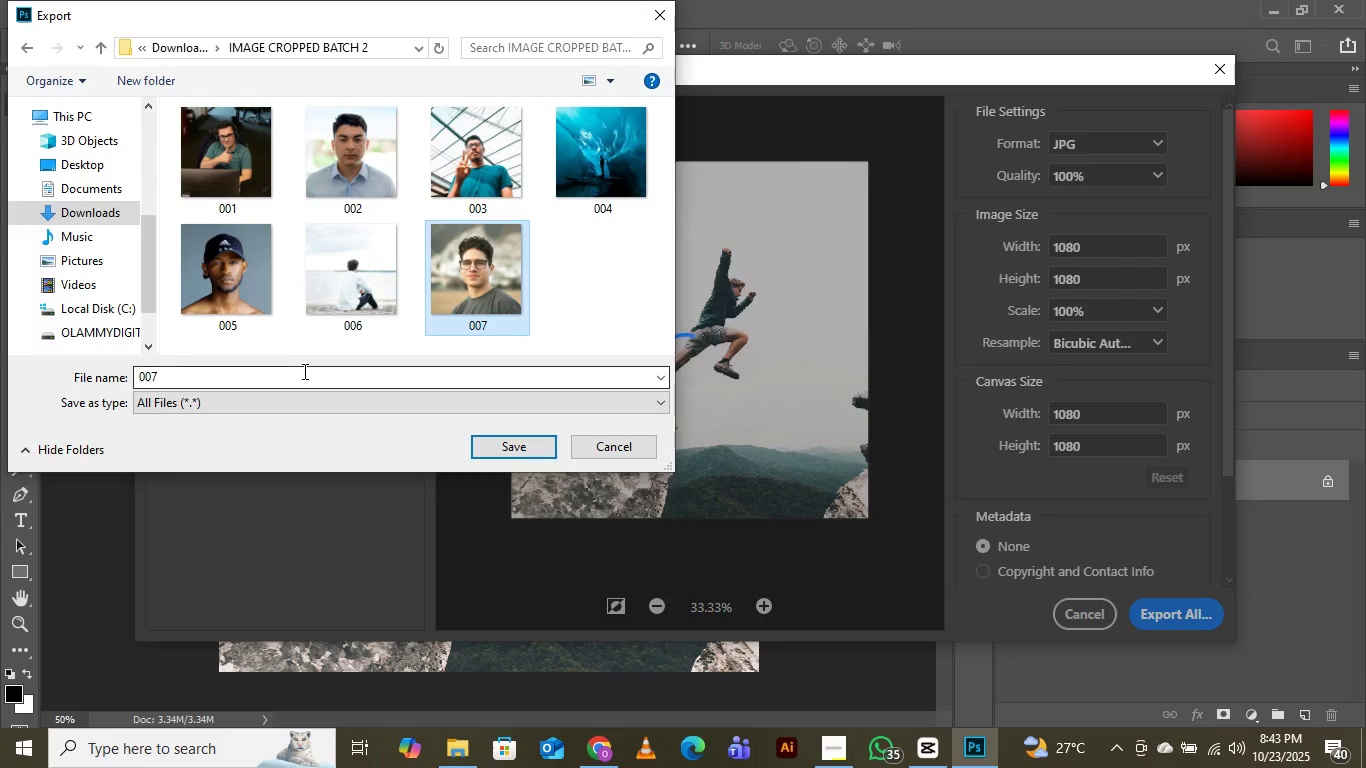 
left_click([303, 371])
 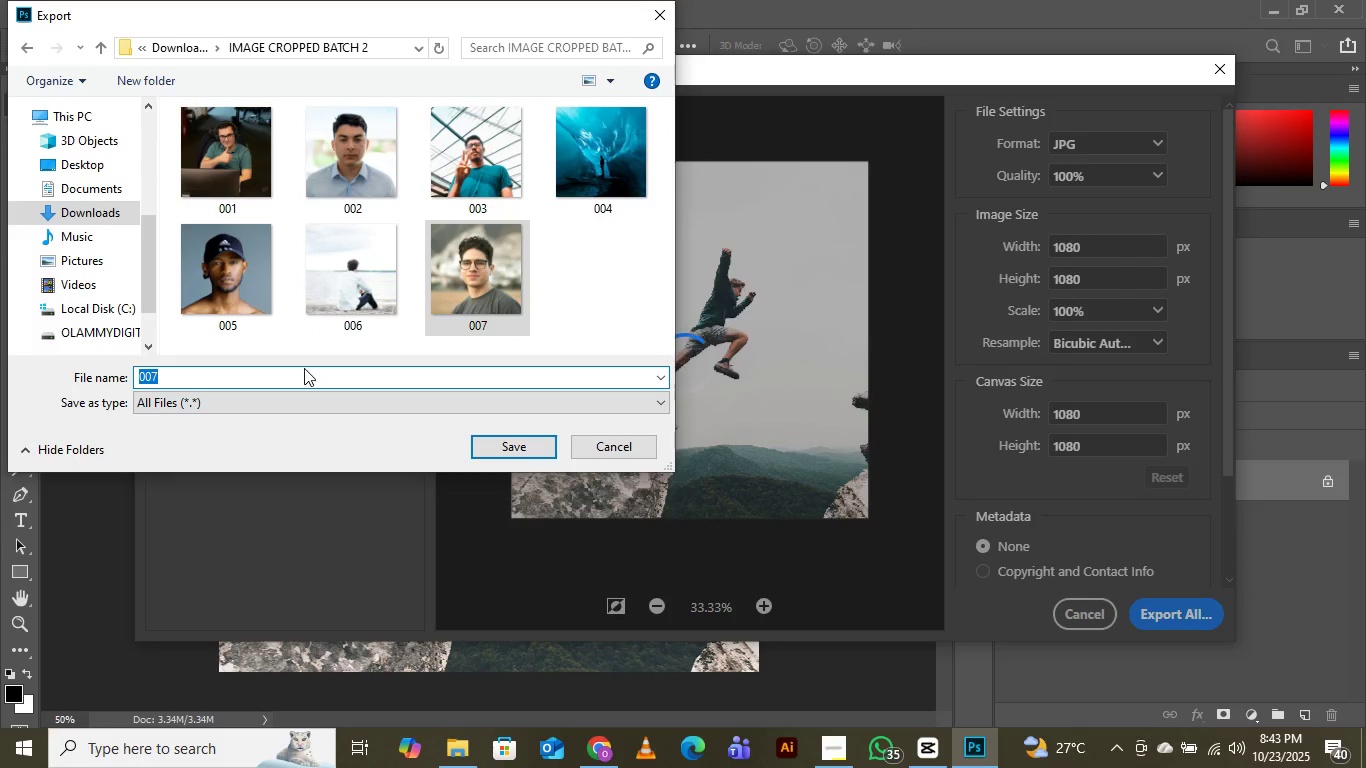 
key(ArrowRight)
 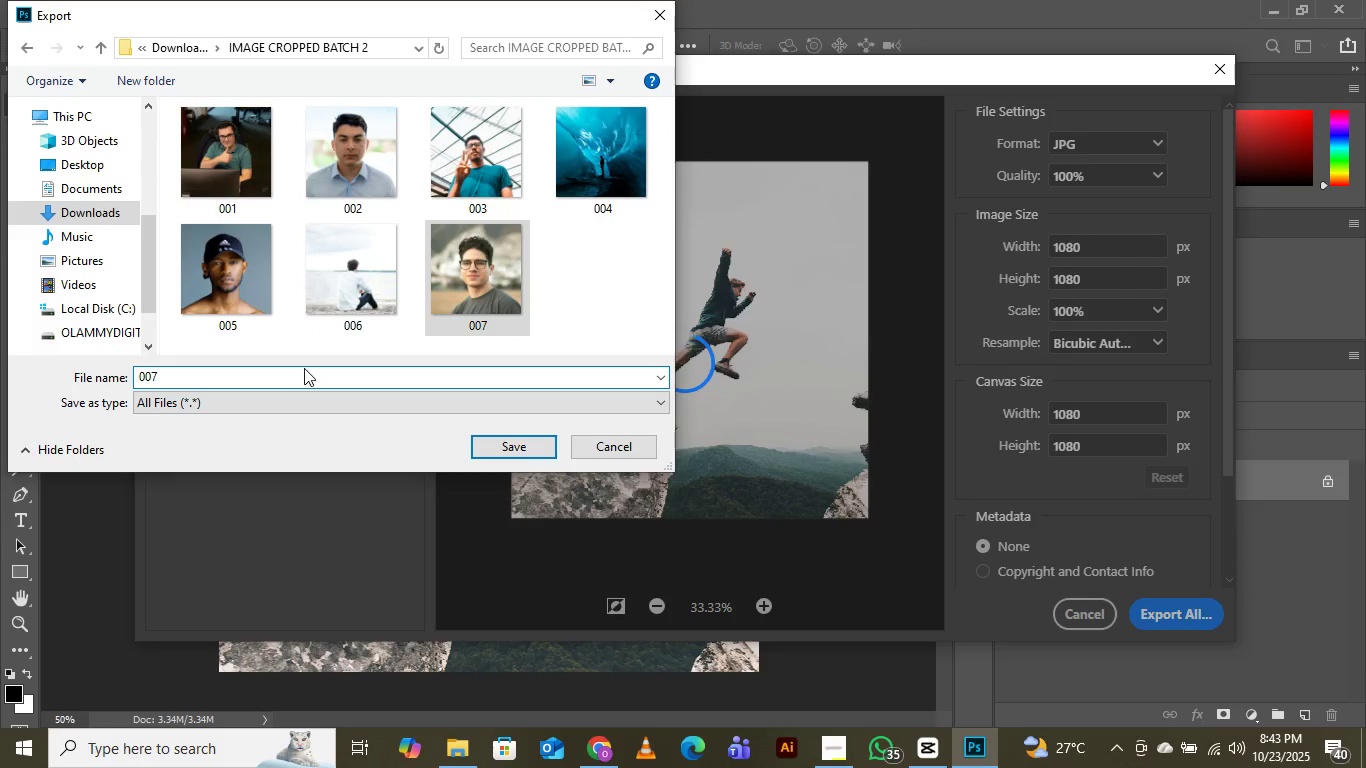 
key(Backspace)
 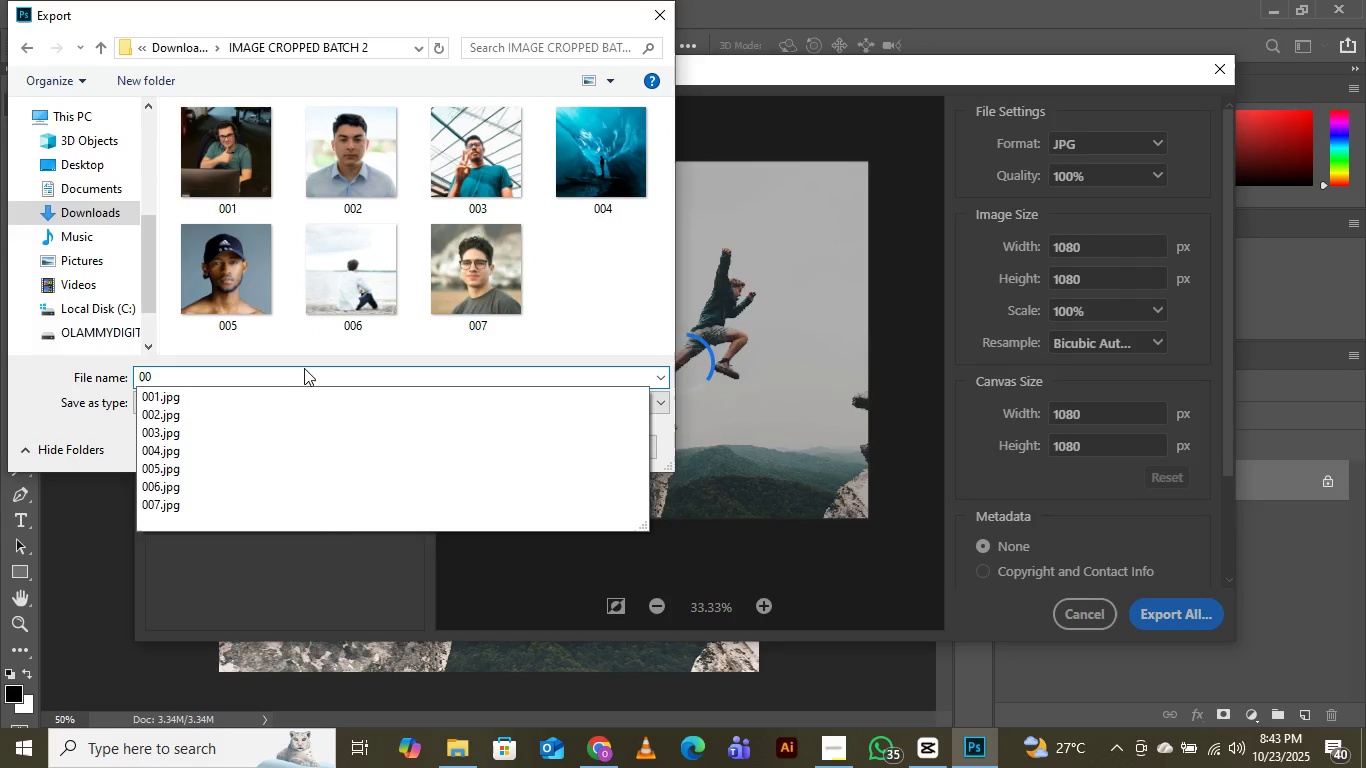 
key(8)
 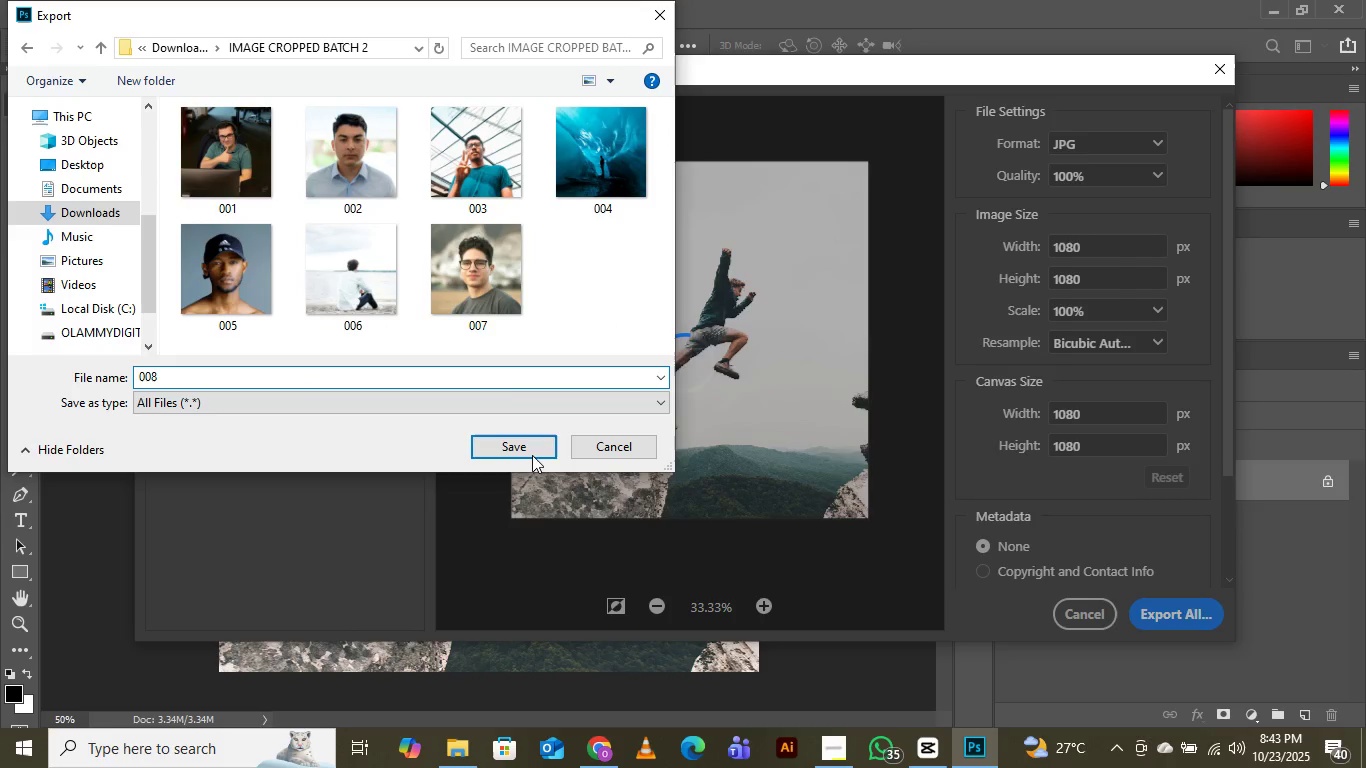 
left_click([534, 447])
 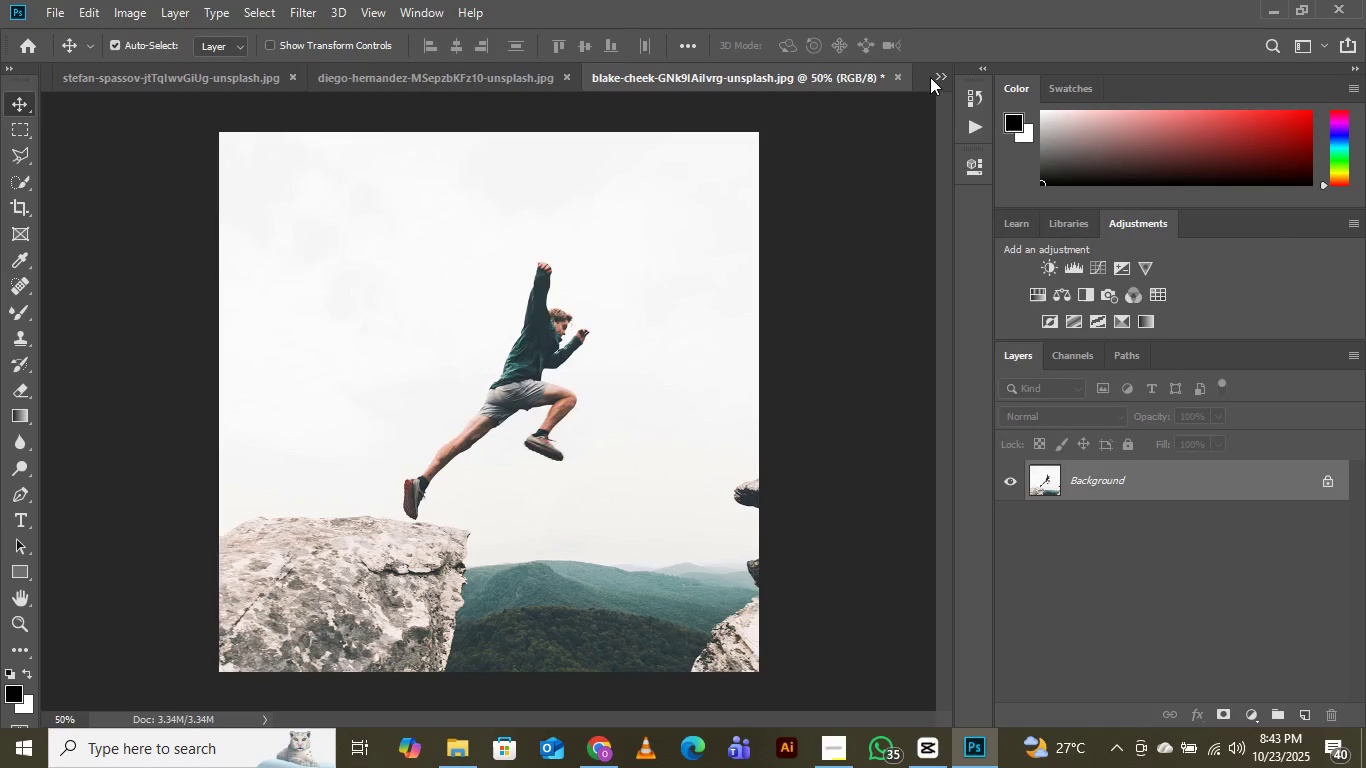 
wait(7.33)
 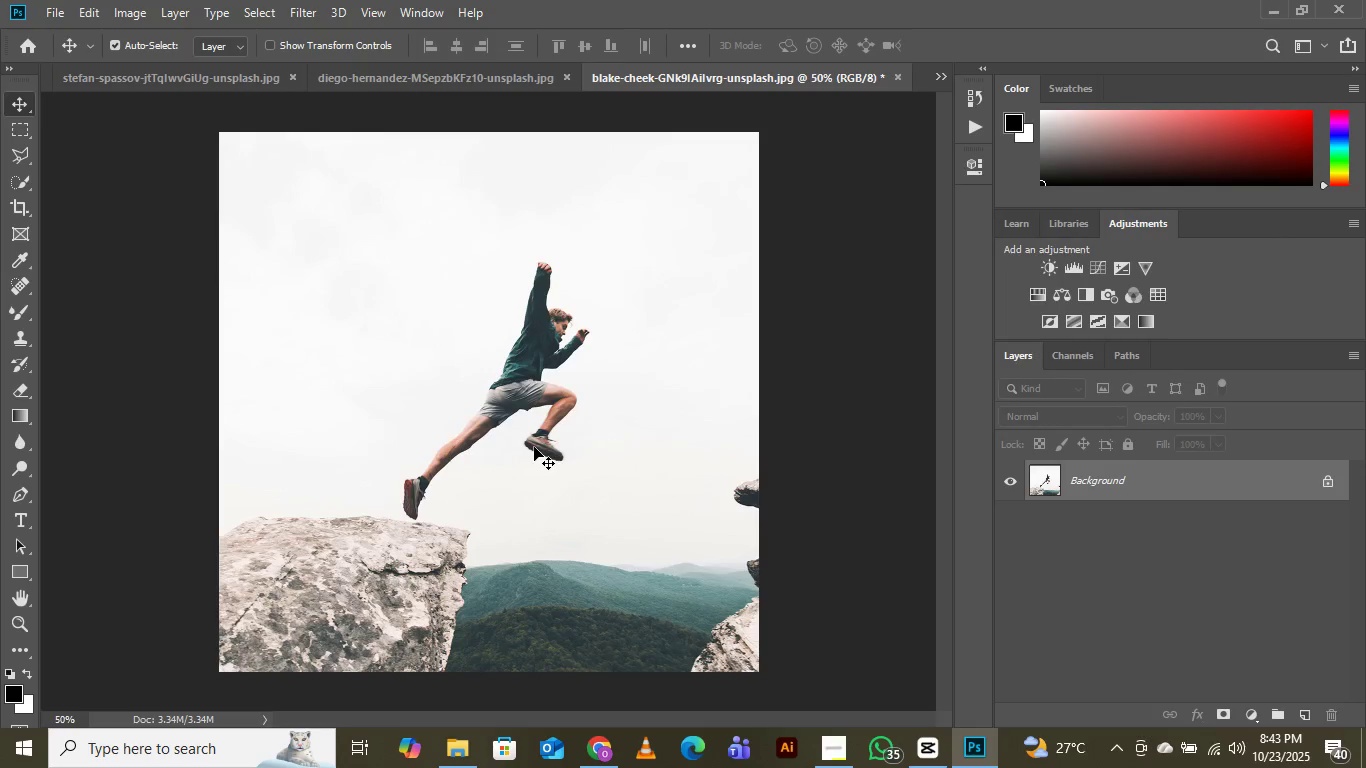 
left_click([945, 73])
 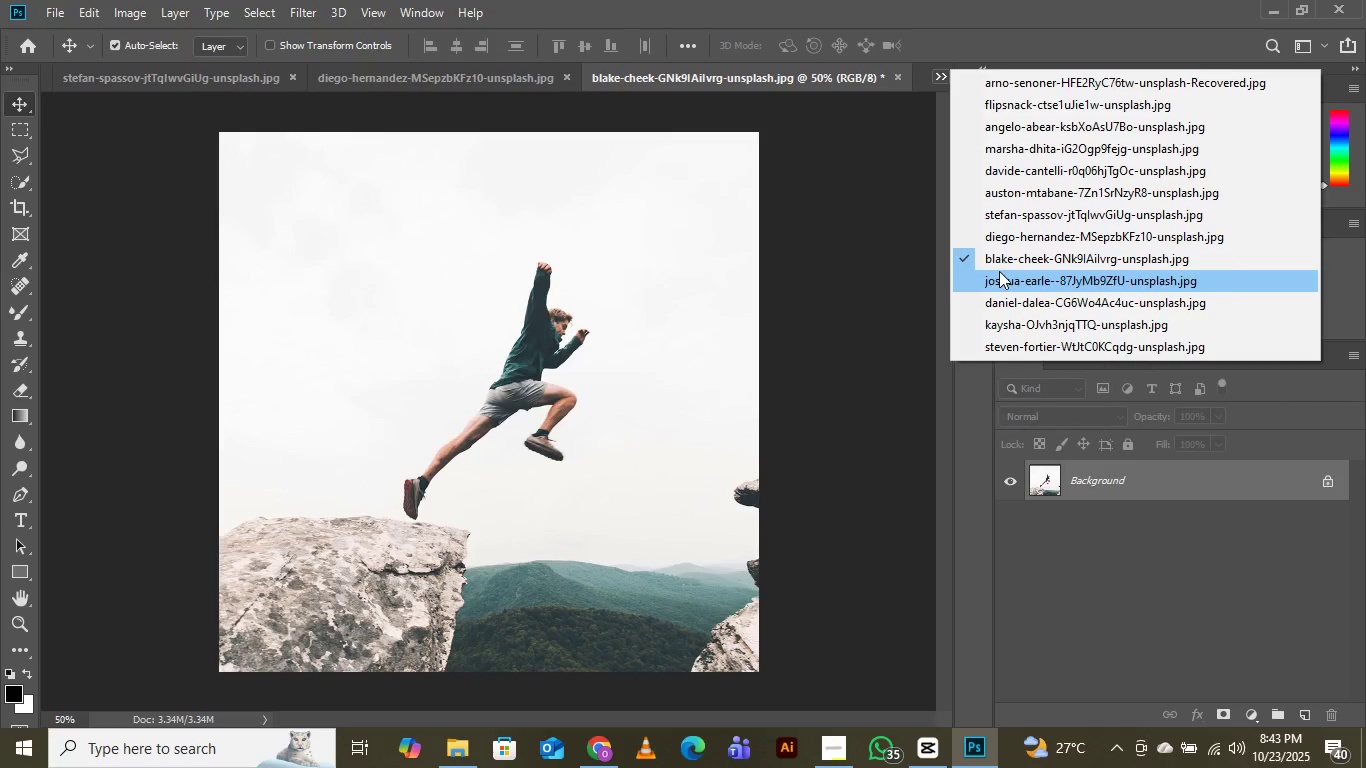 
left_click([999, 271])
 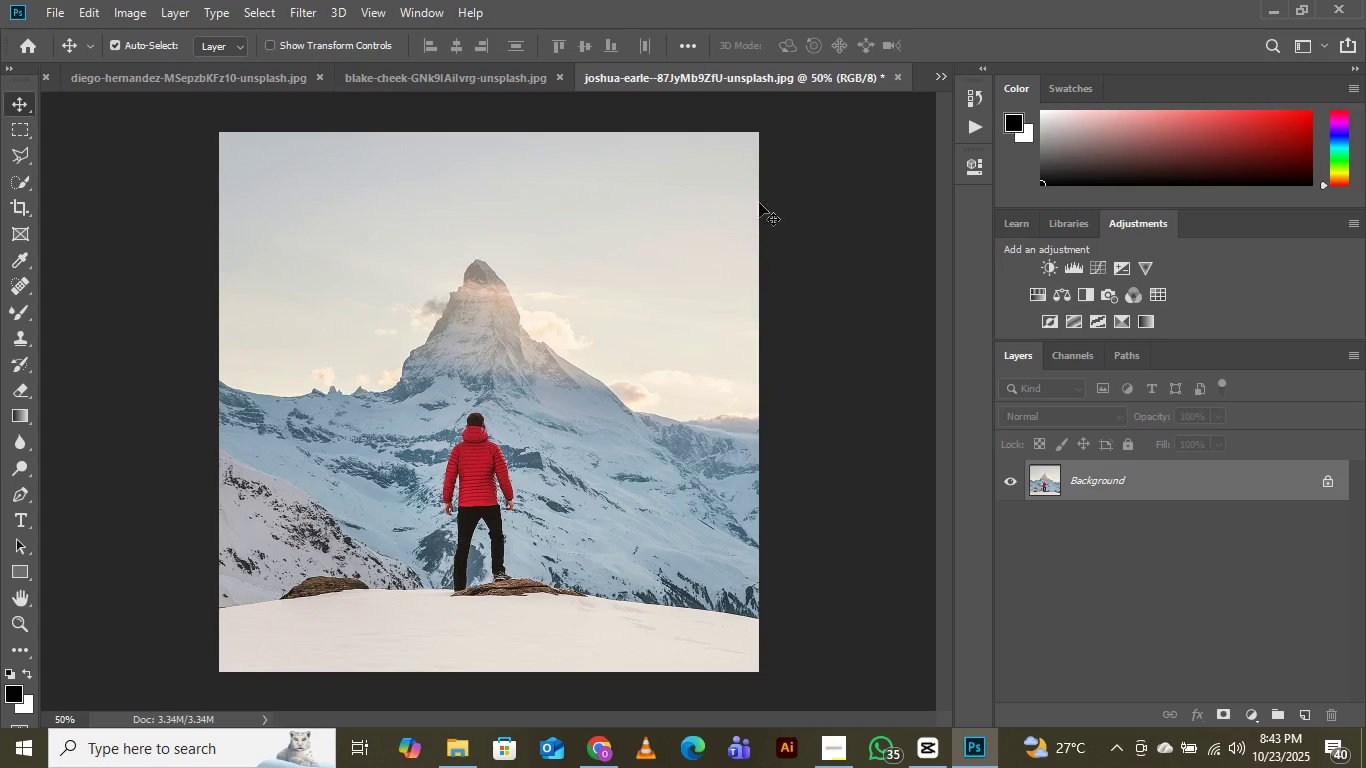 
wait(5.08)
 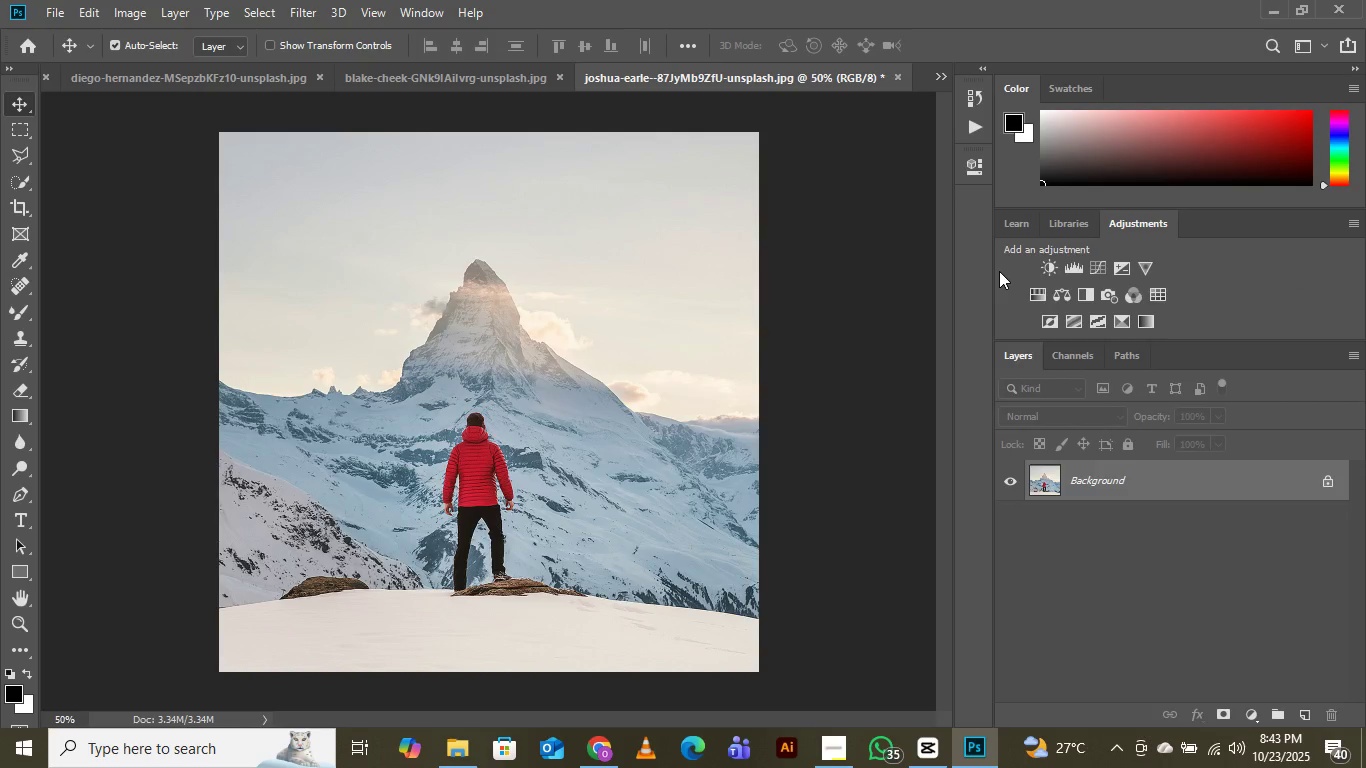 
left_click([51, 8])
 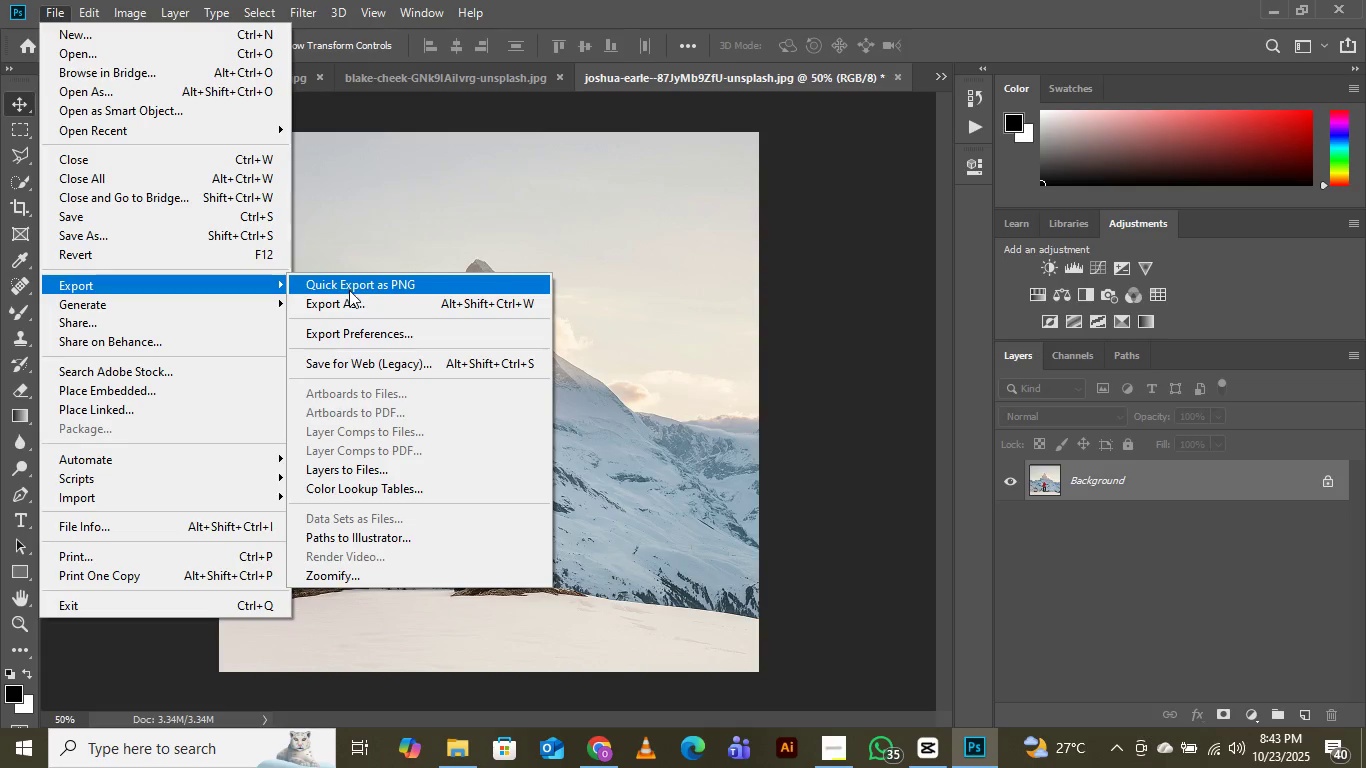 
wait(7.15)
 